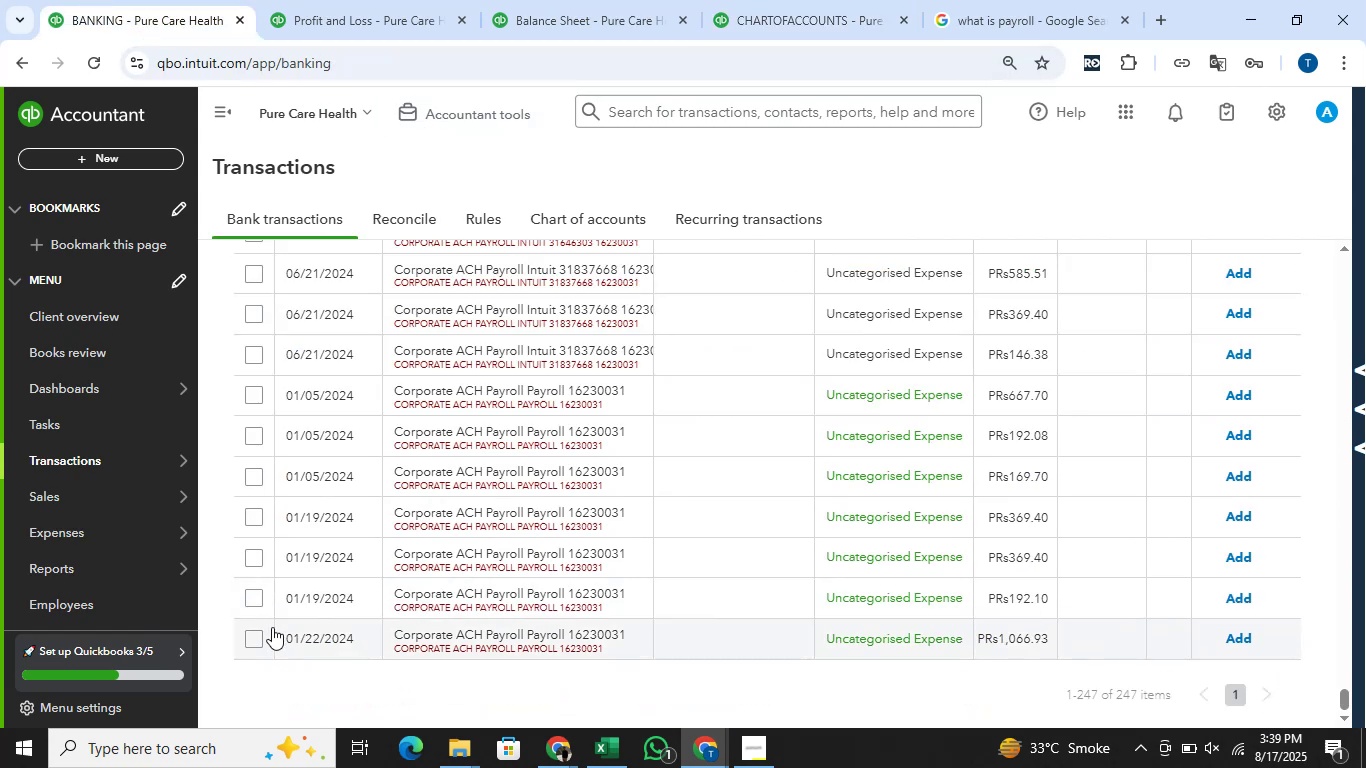 
left_click([253, 634])
 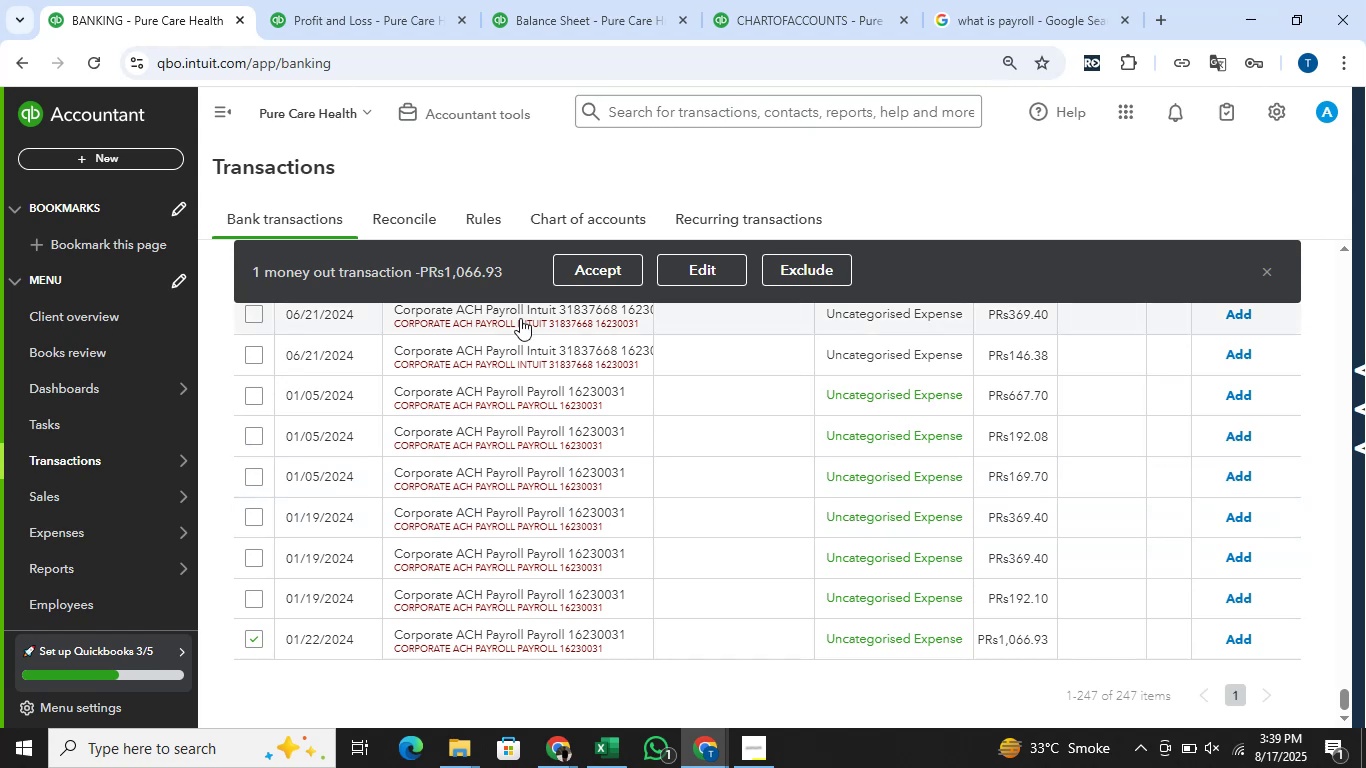 
left_click([700, 271])
 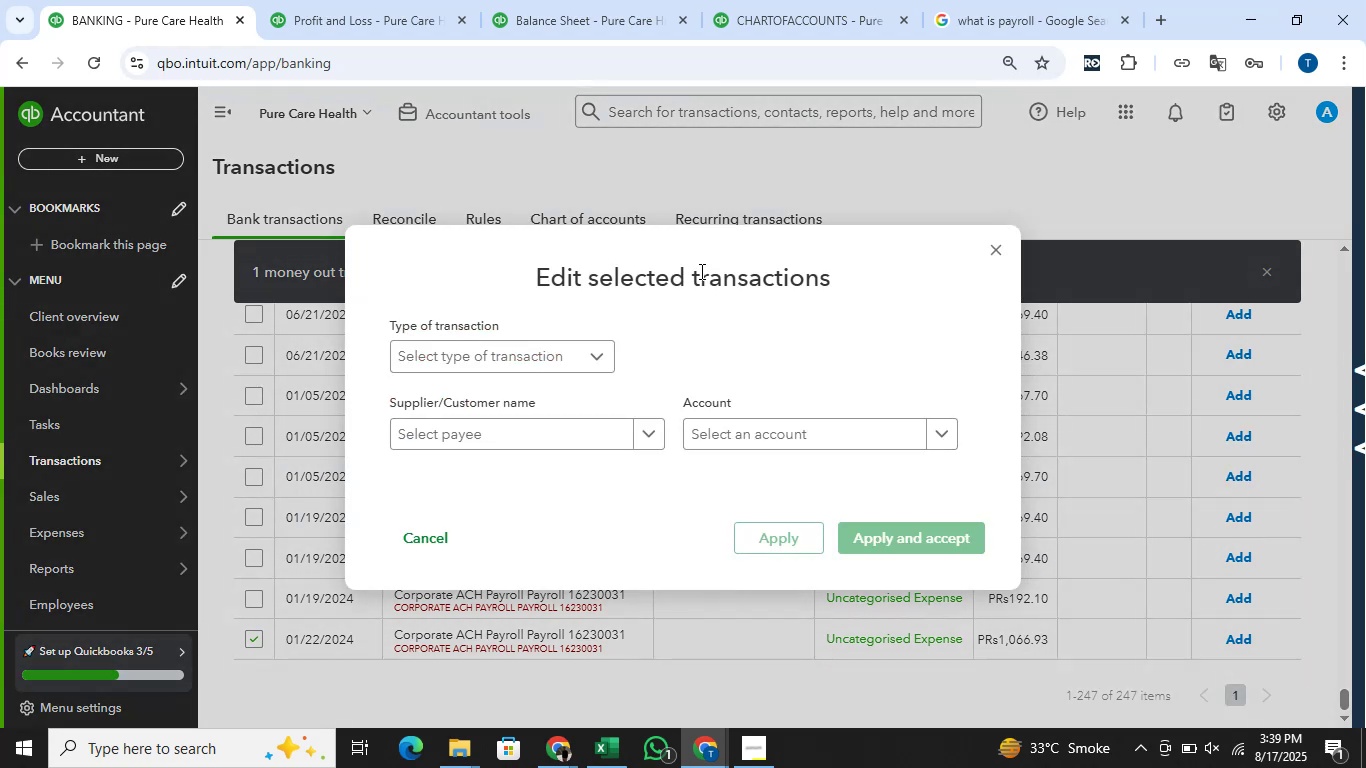 
wait(12.23)
 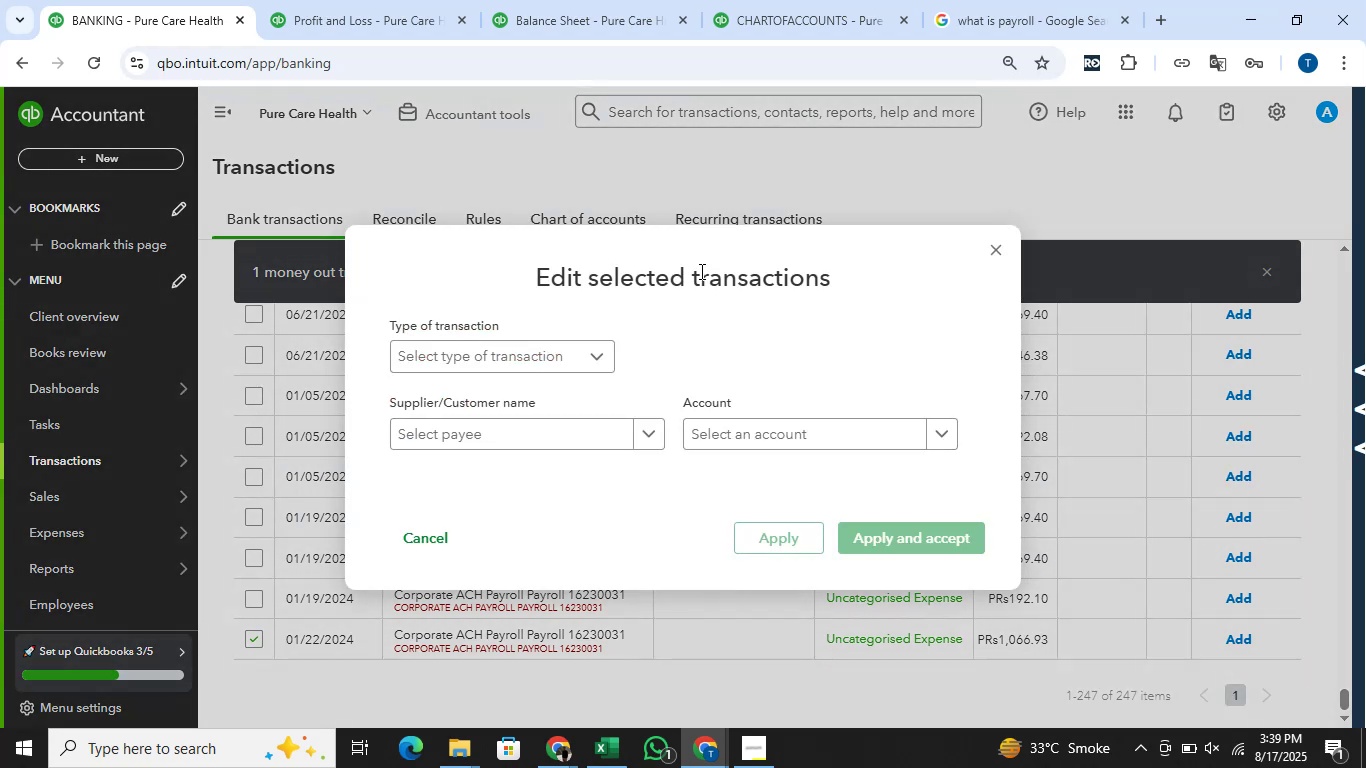 
left_click([559, 354])
 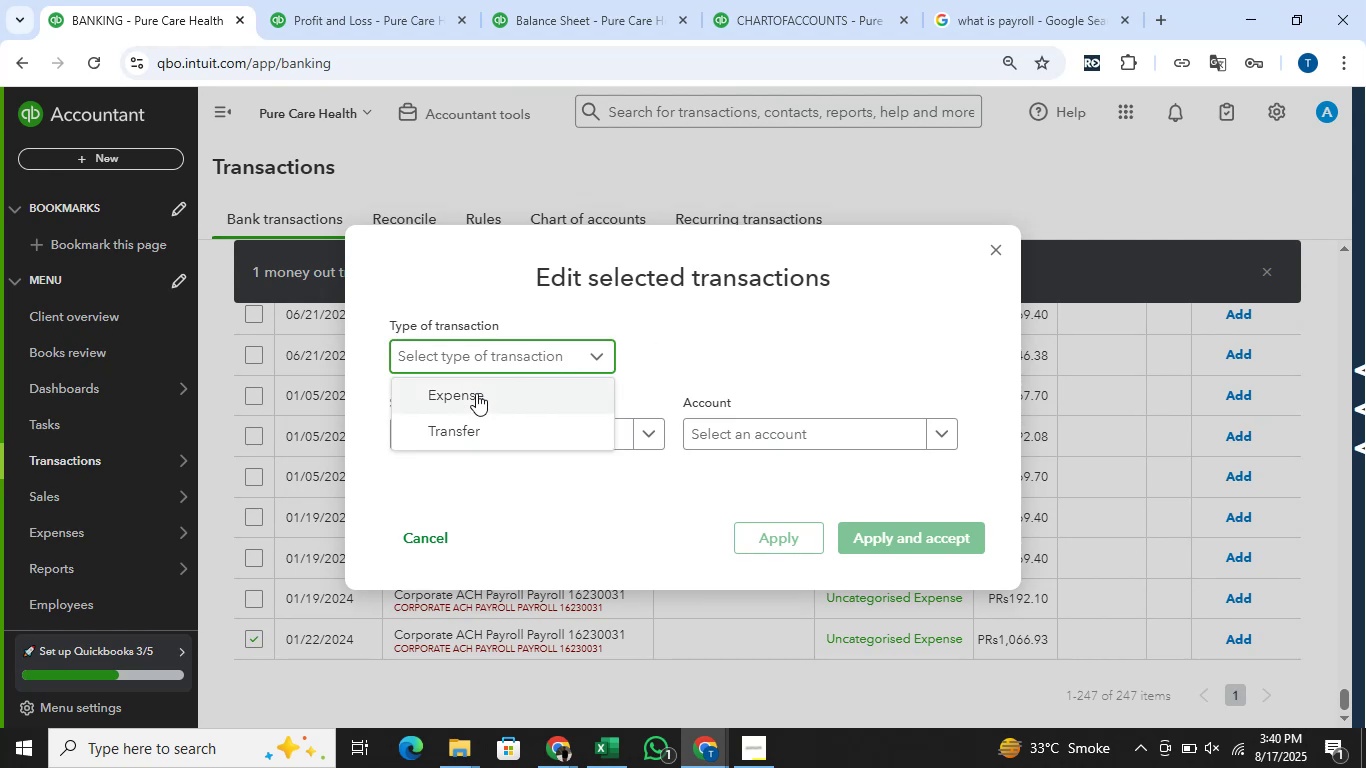 
left_click([476, 393])
 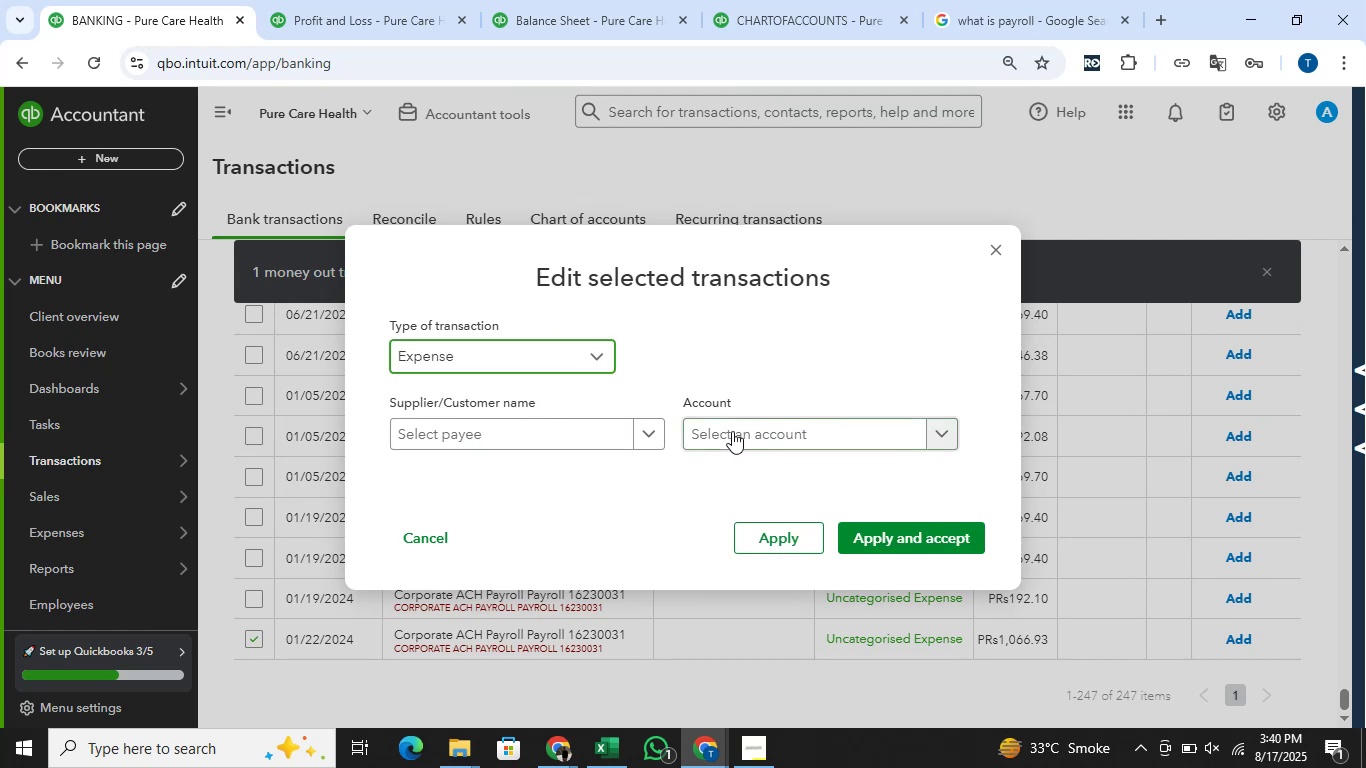 
left_click([761, 434])
 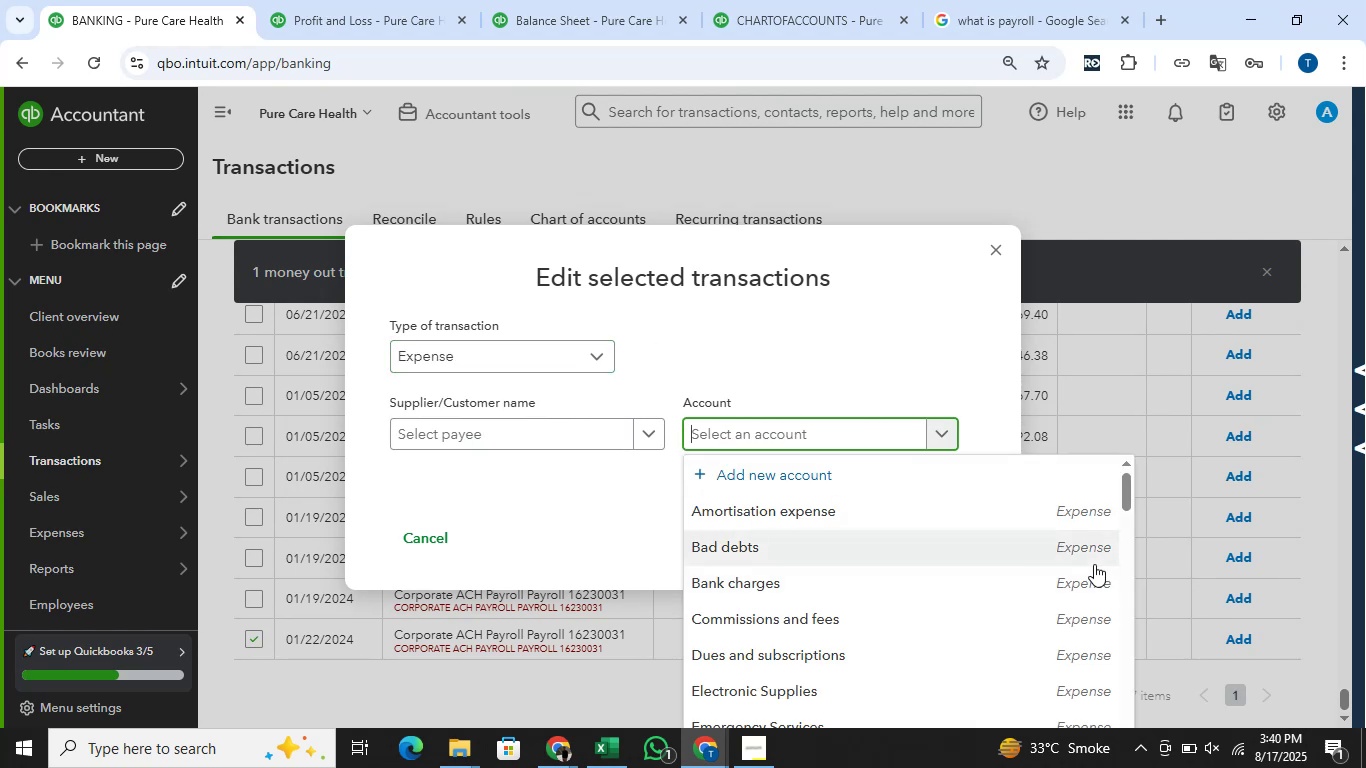 
scroll: coordinate [1077, 564], scroll_direction: down, amount: 5.0
 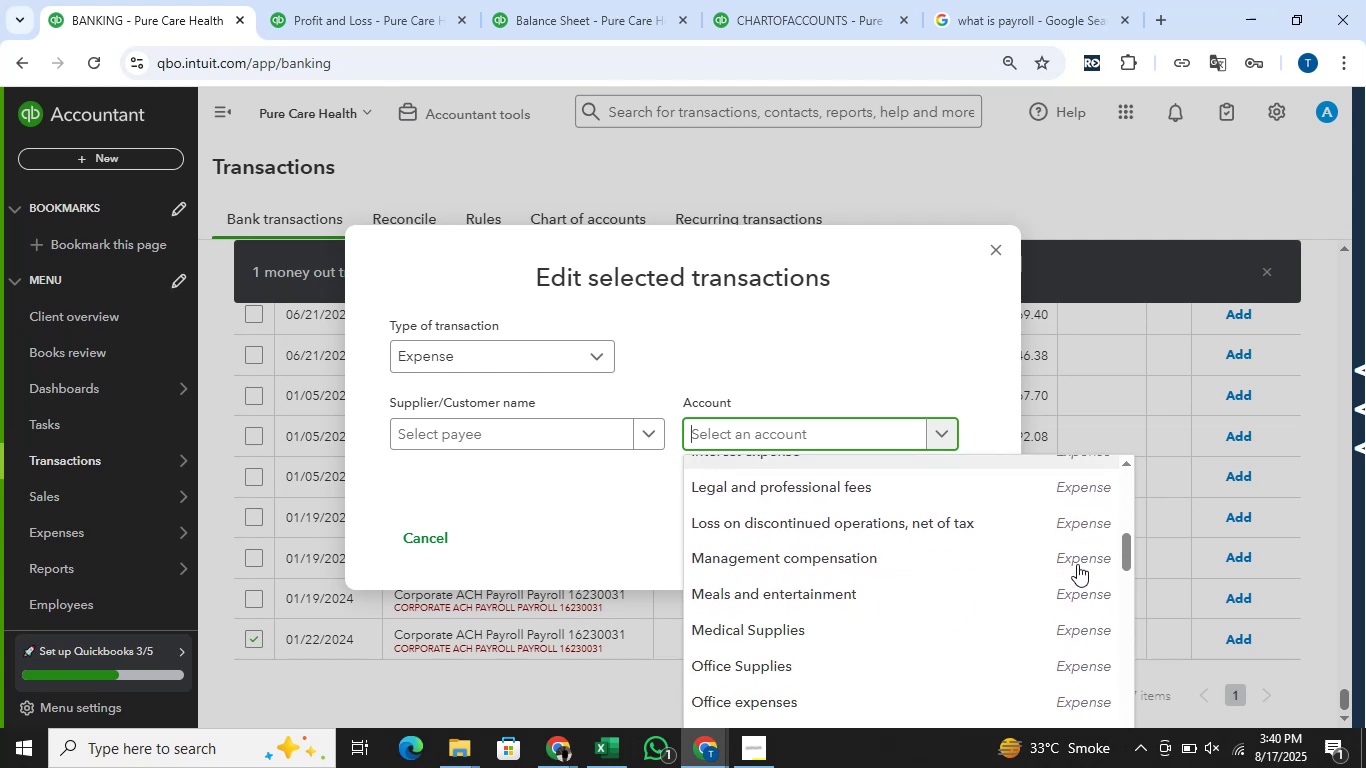 
scroll: coordinate [1077, 562], scroll_direction: down, amount: 1.0
 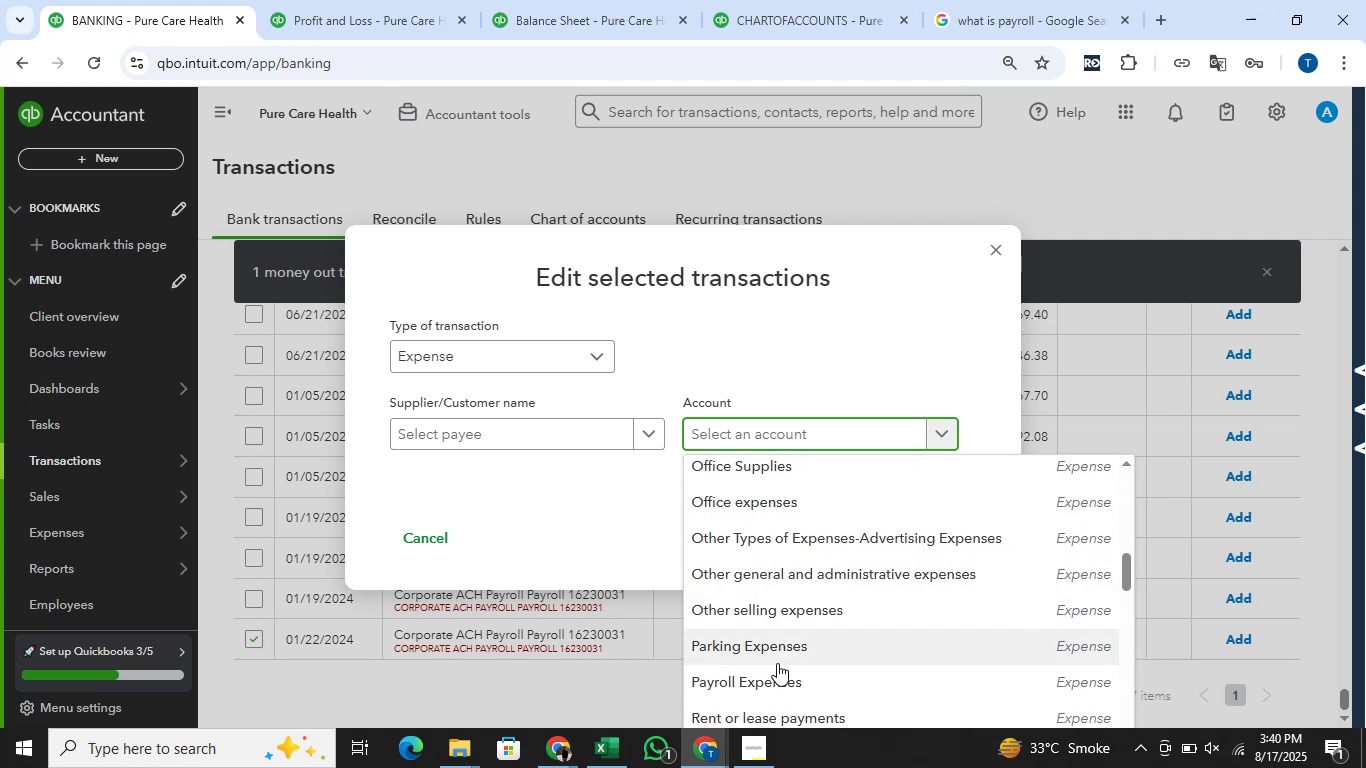 
left_click([781, 674])
 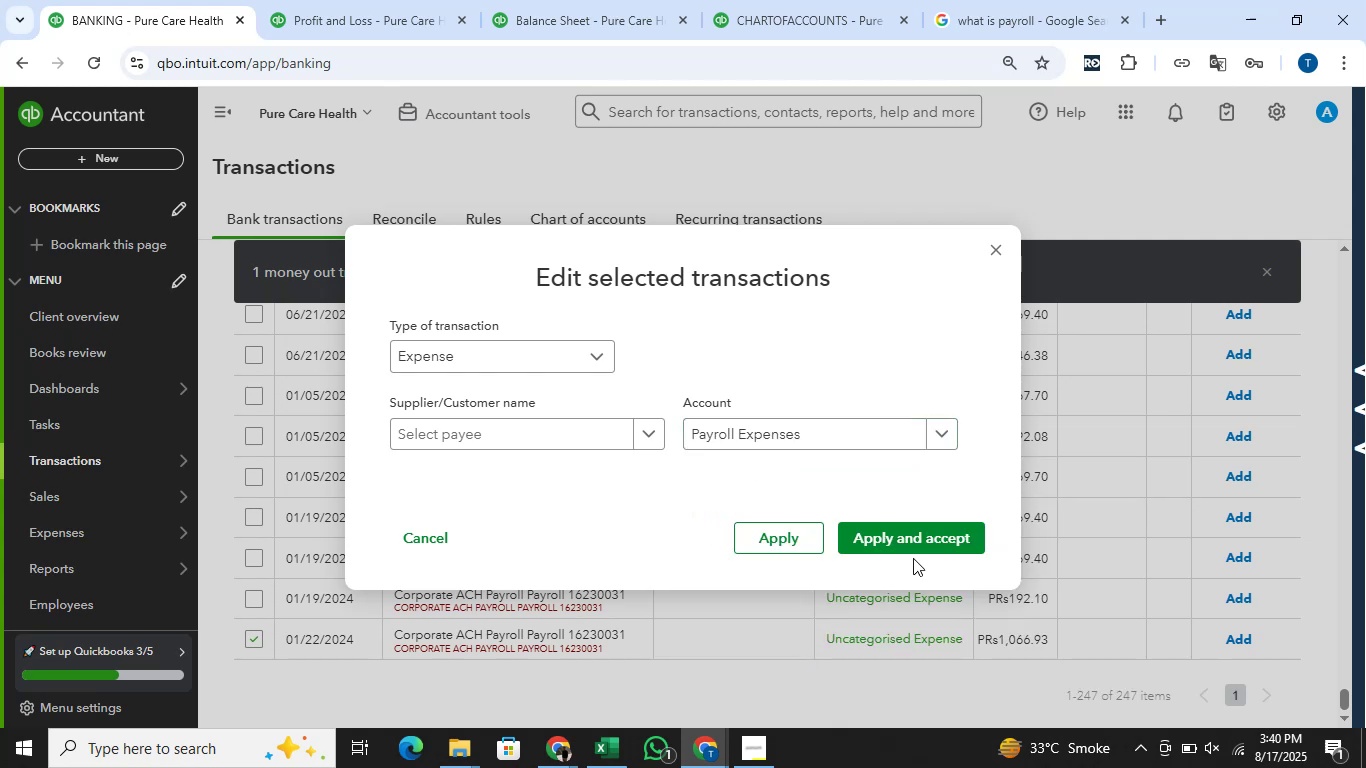 
left_click([933, 536])
 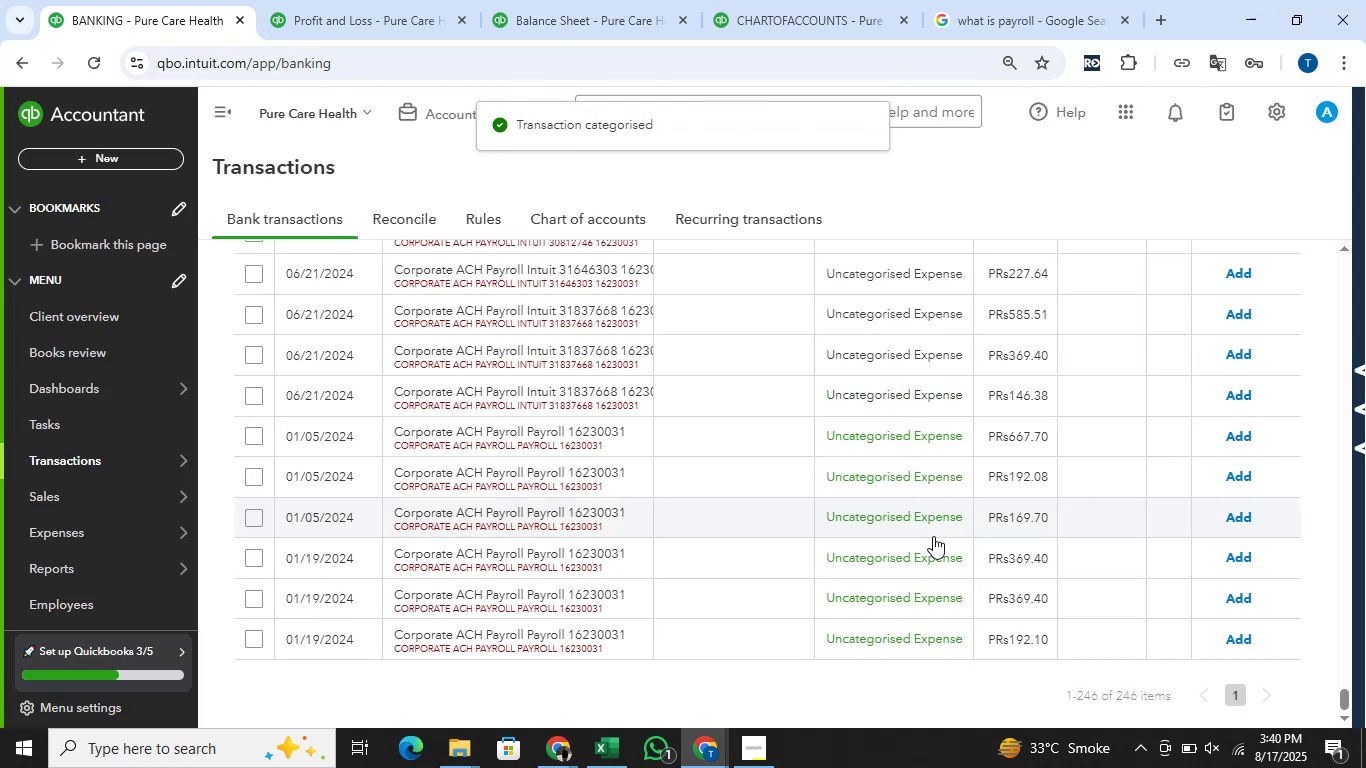 
wait(7.09)
 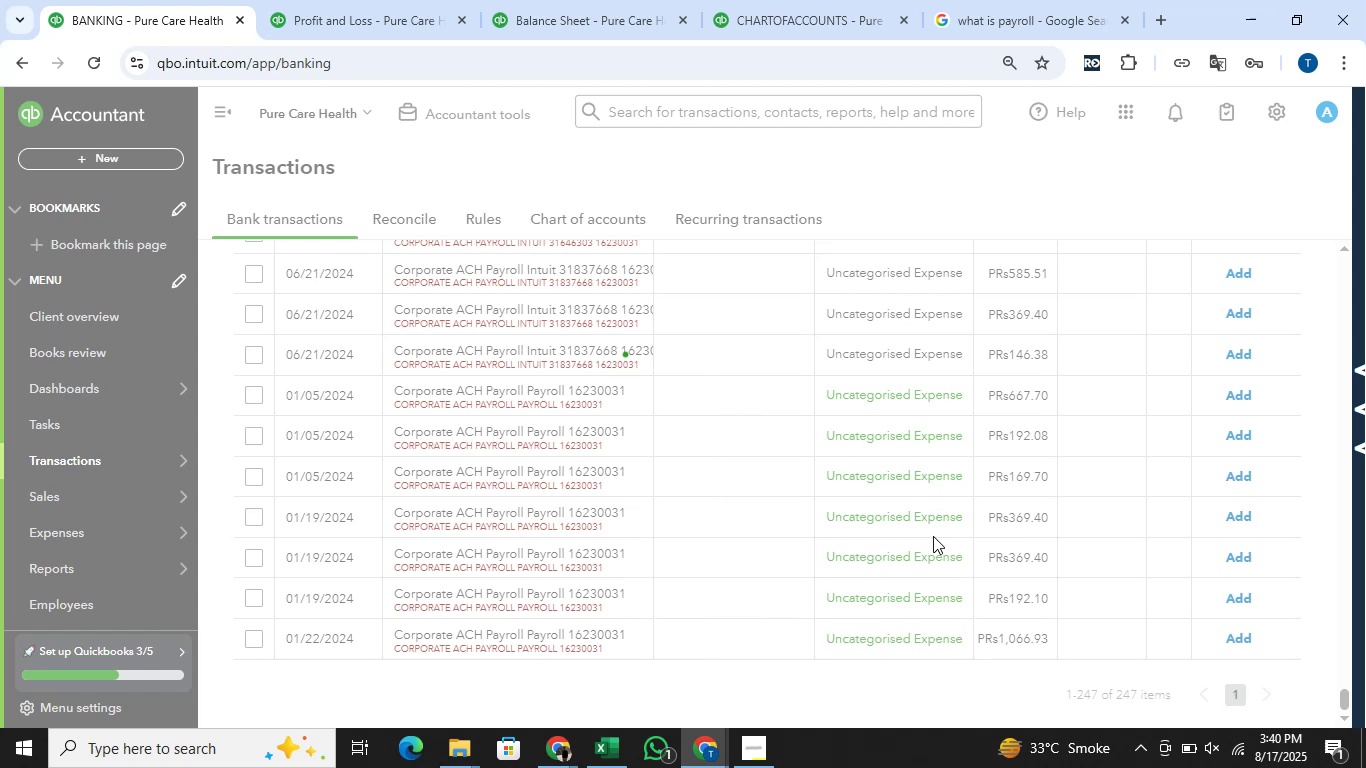 
left_click([257, 642])
 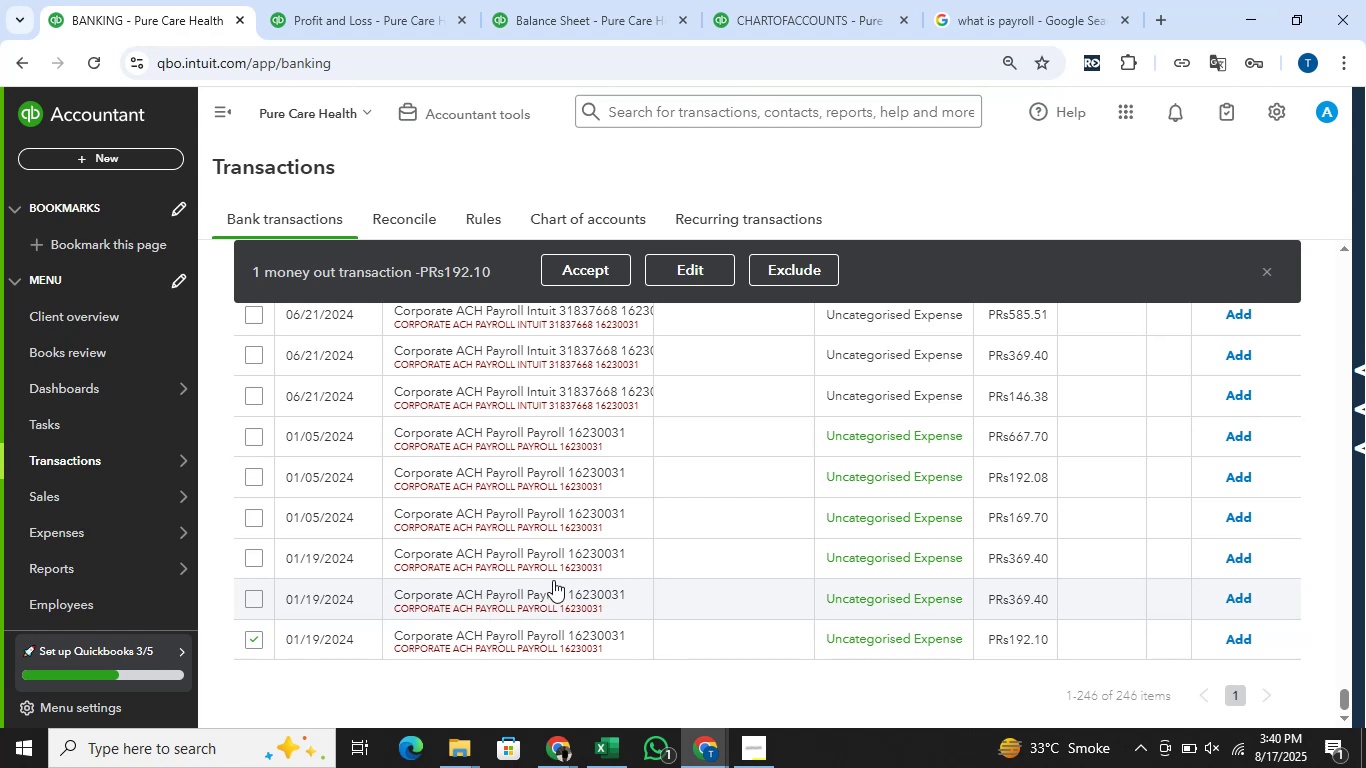 
wait(7.47)
 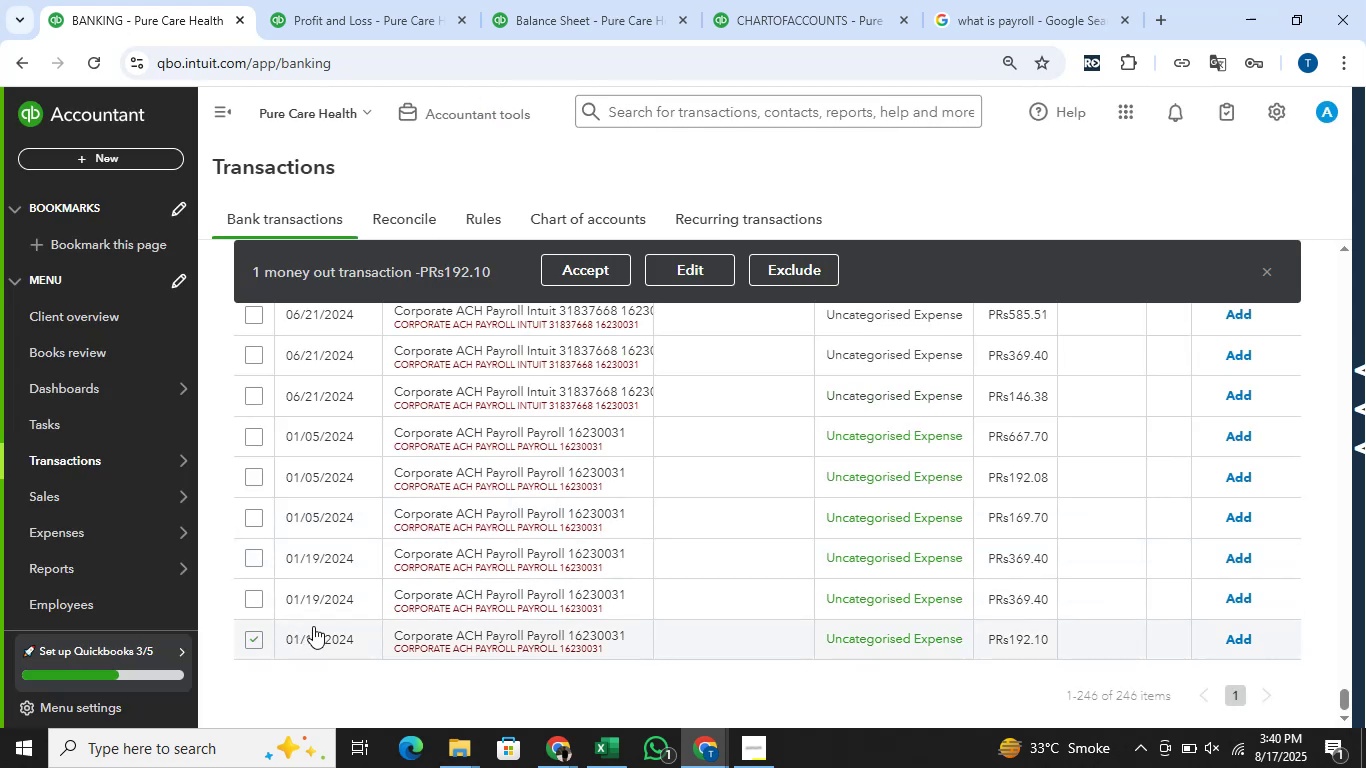 
left_click([715, 269])
 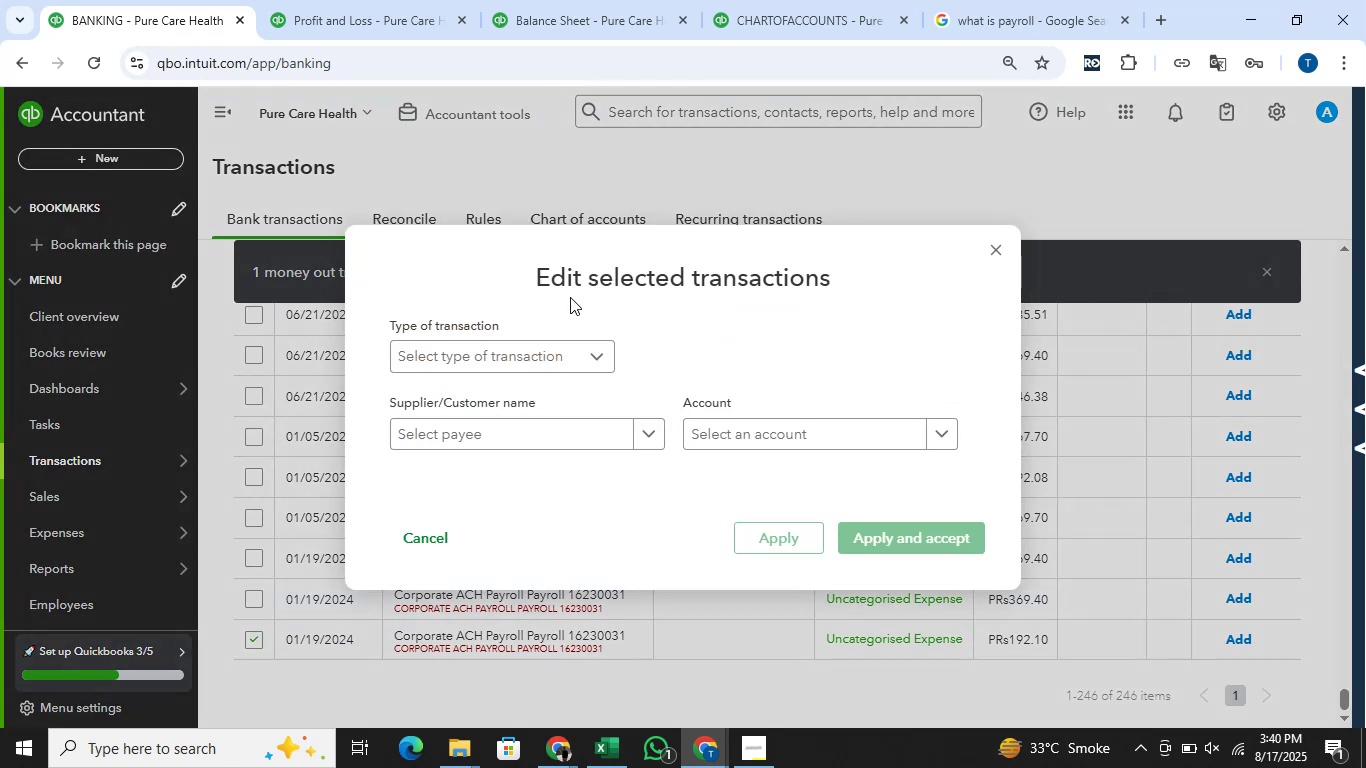 
left_click([541, 351])
 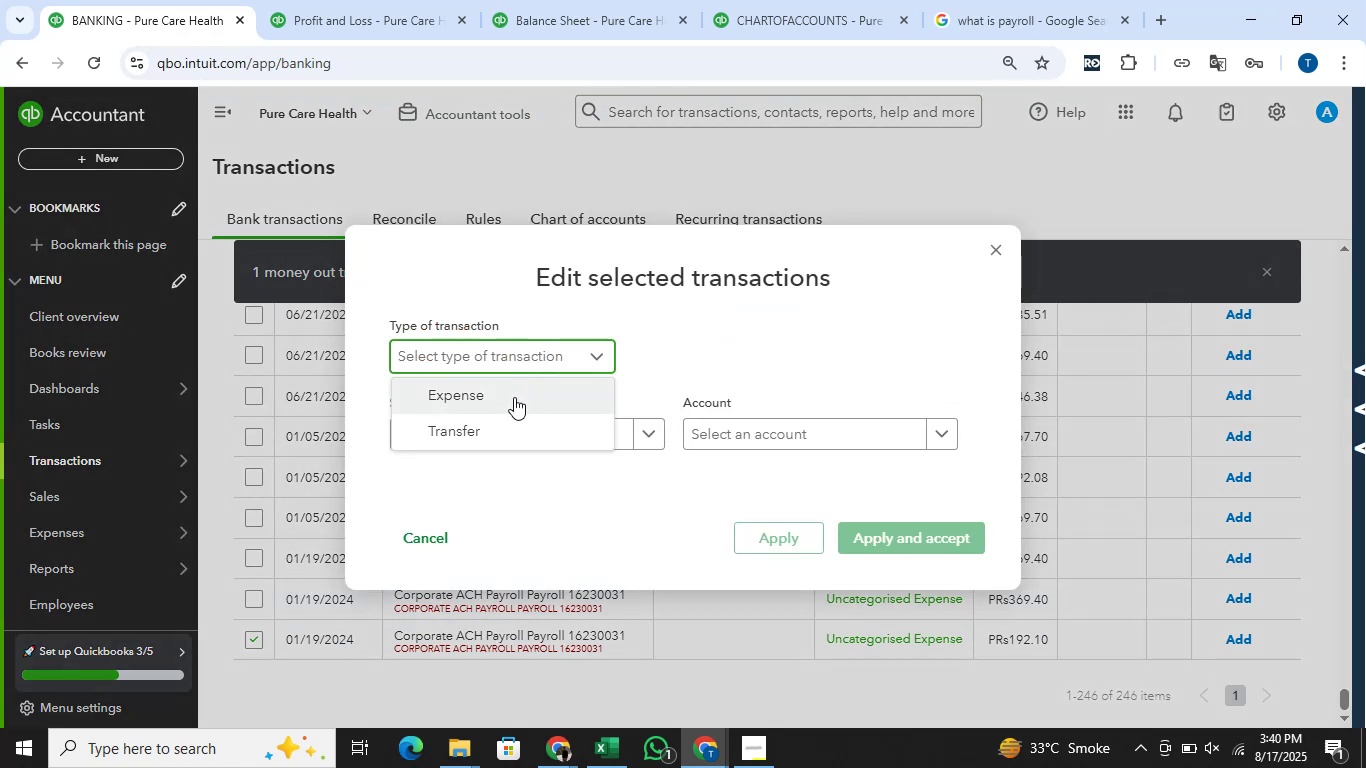 
left_click([514, 400])
 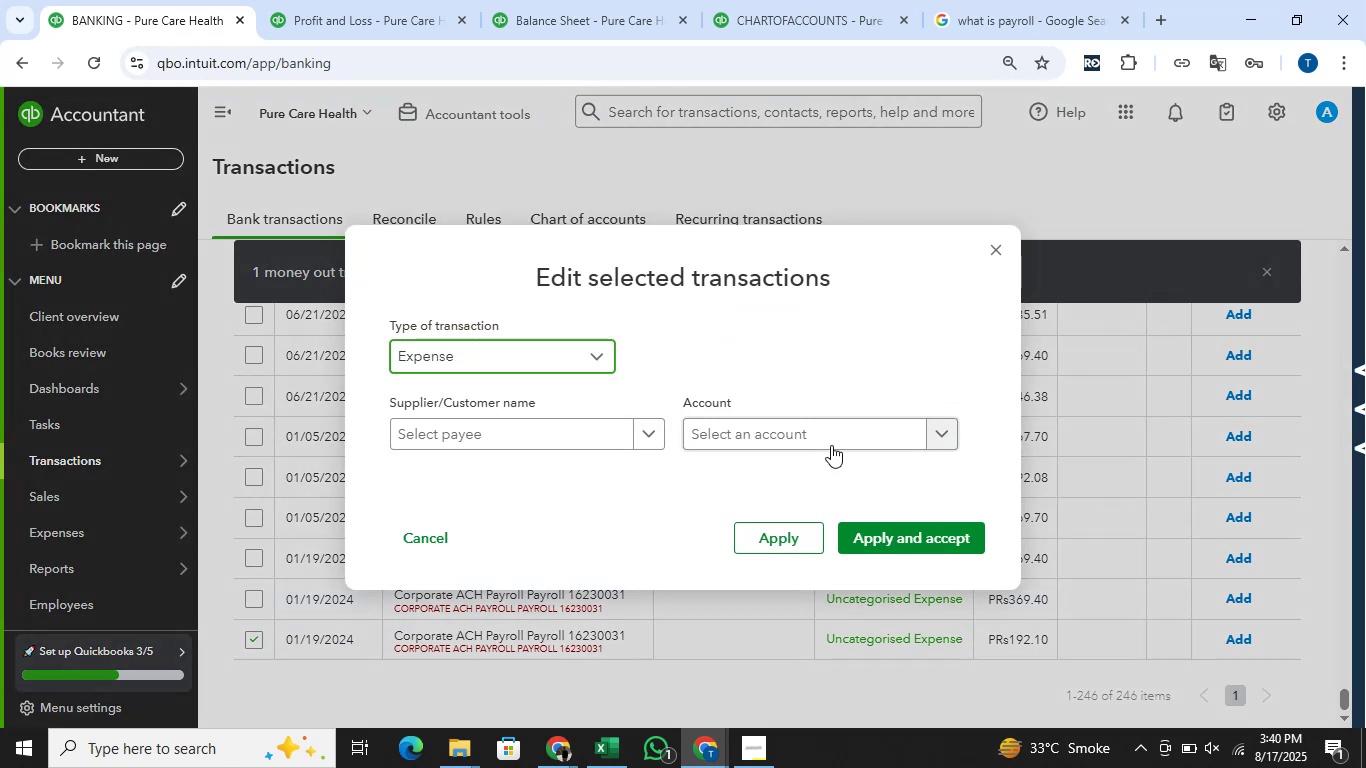 
left_click([833, 444])
 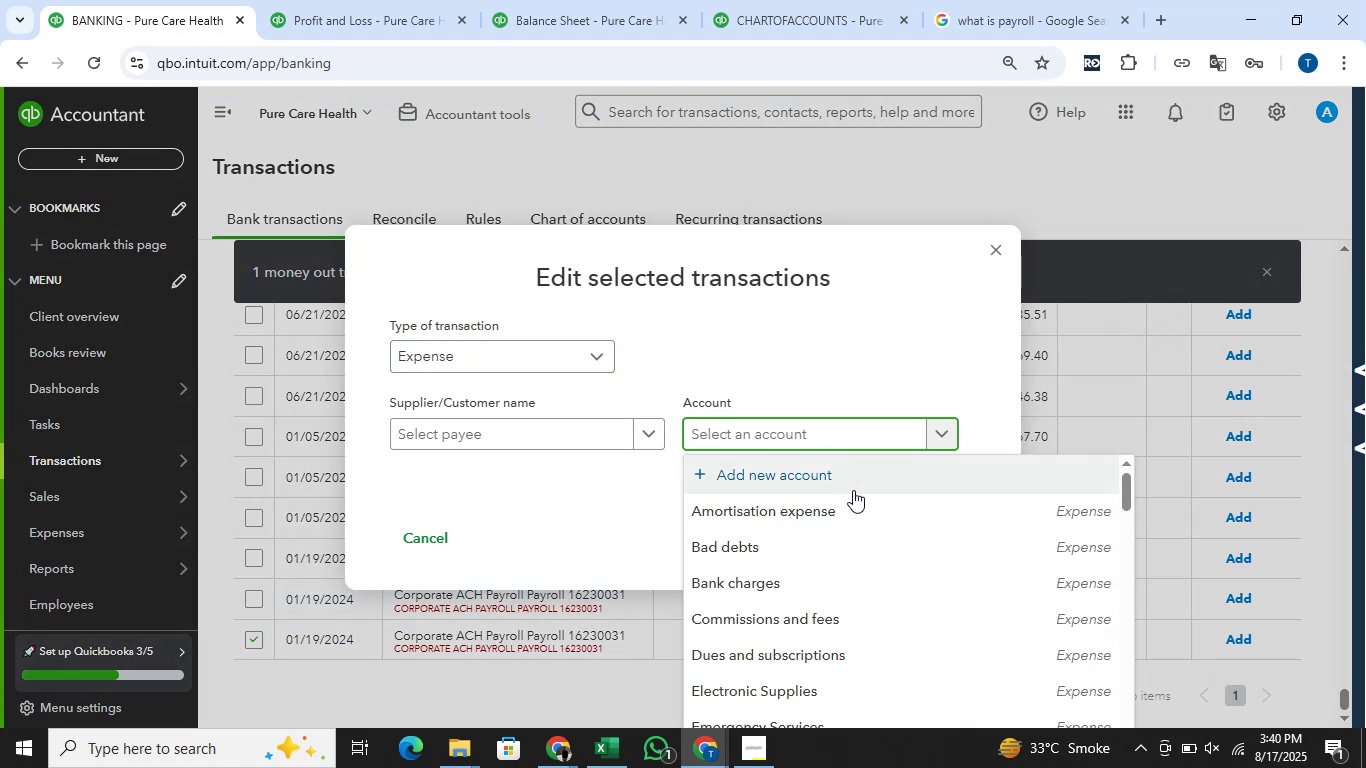 
scroll: coordinate [889, 578], scroll_direction: down, amount: 5.0
 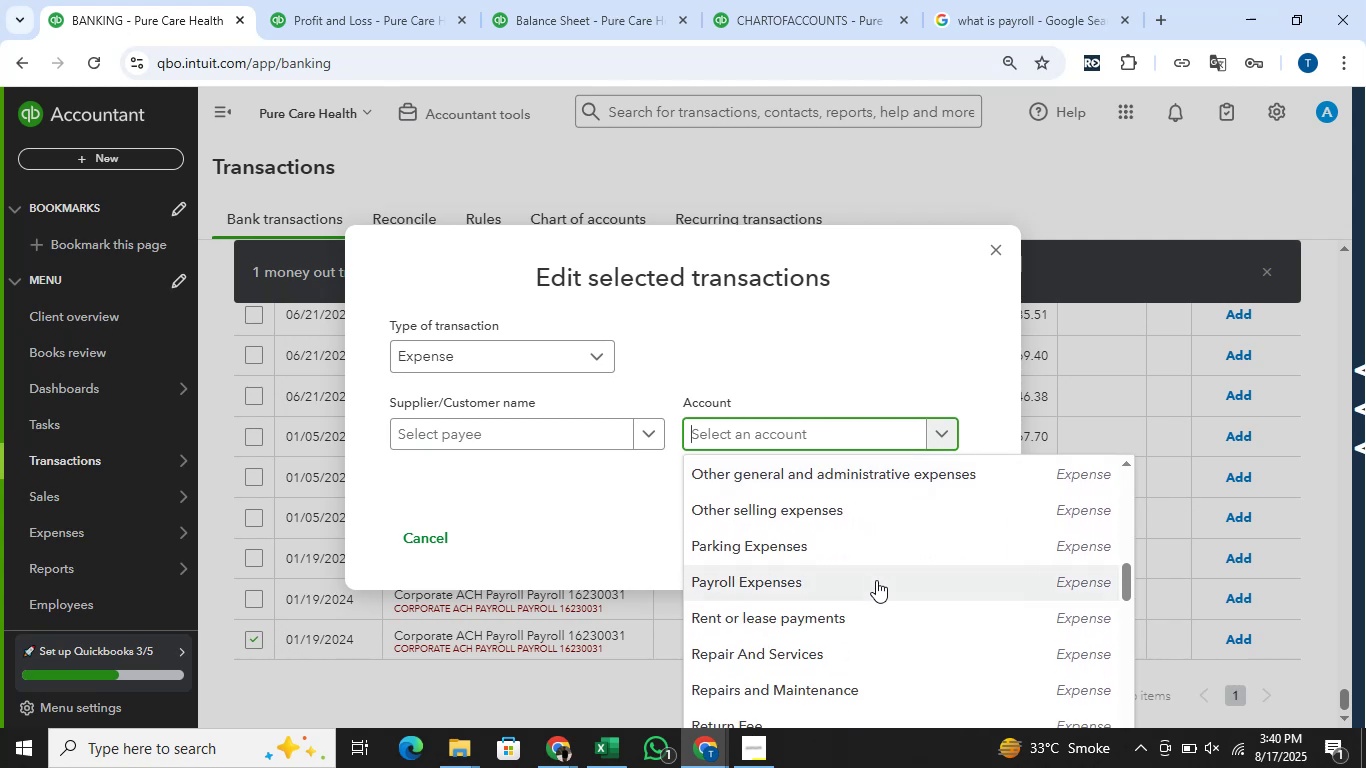 
left_click([876, 580])
 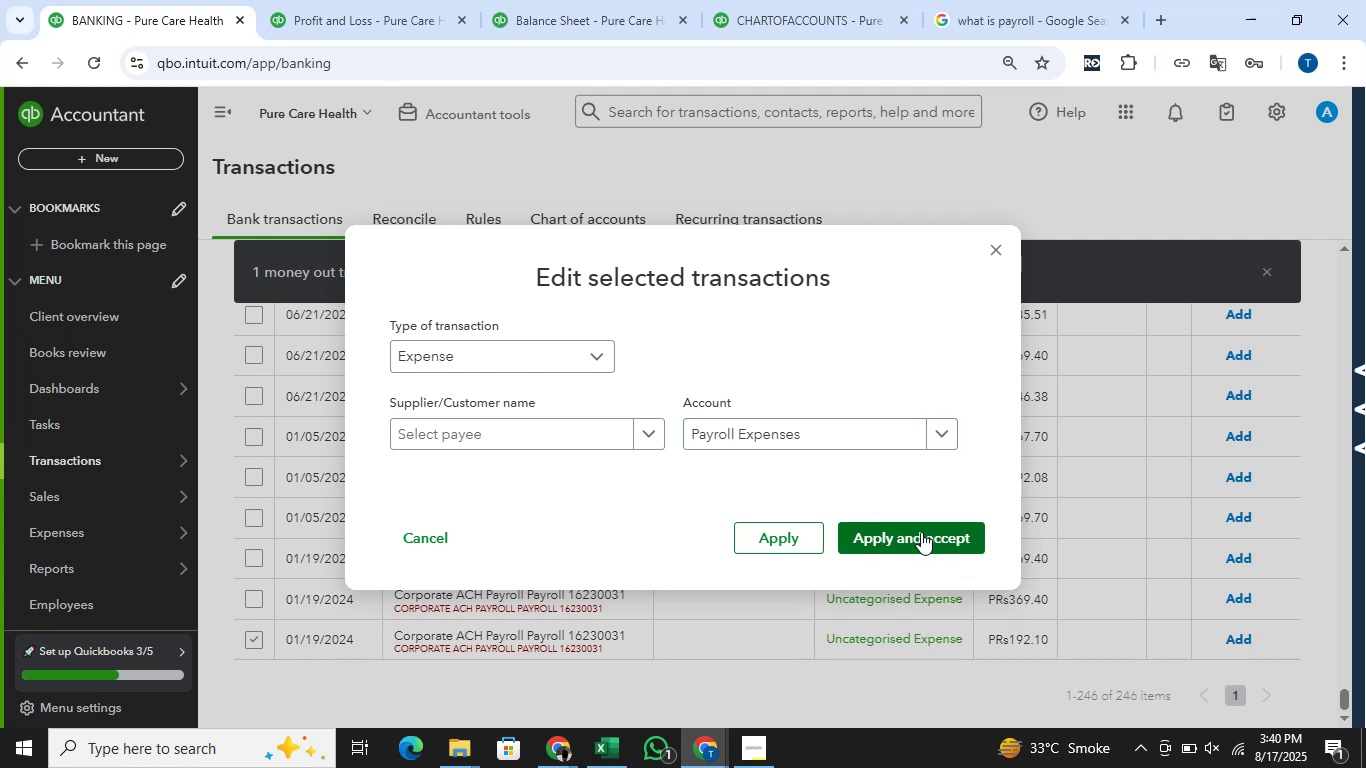 
left_click([921, 532])
 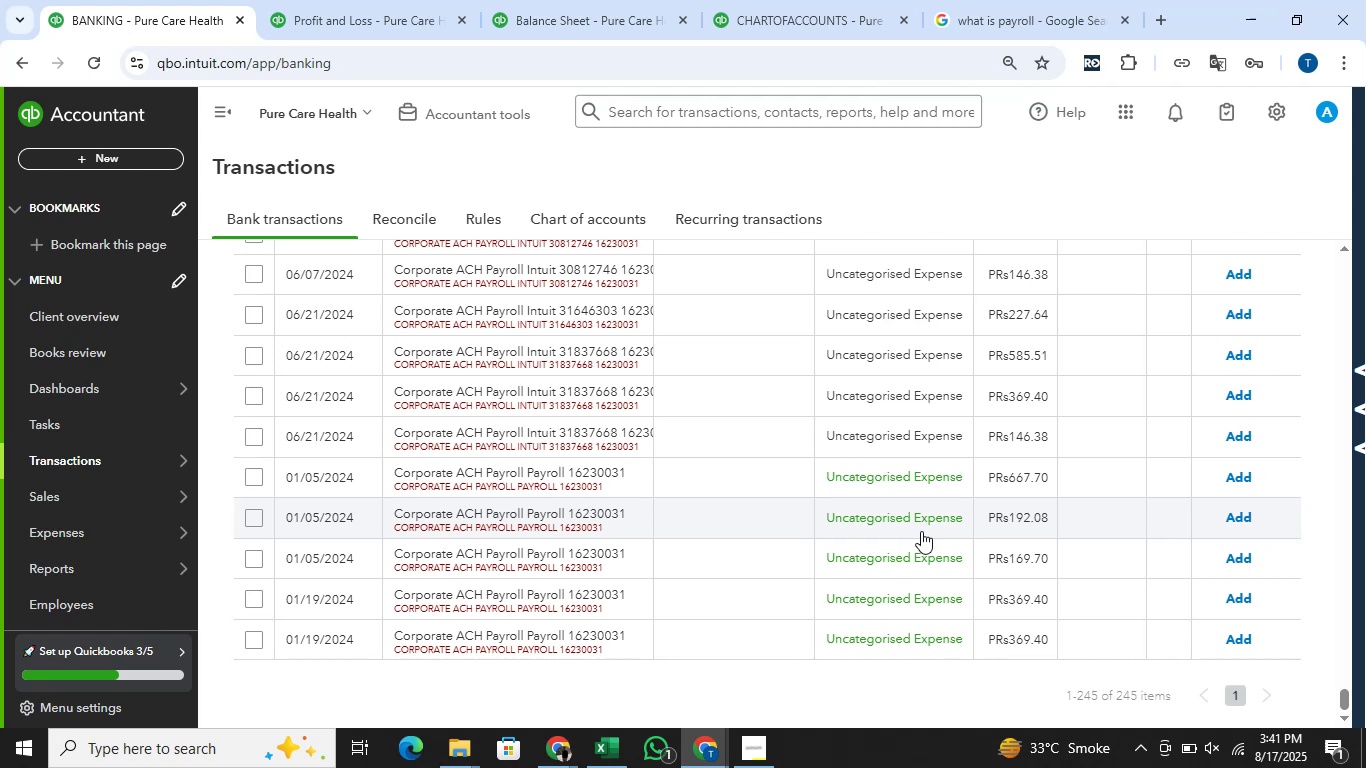 
wait(33.36)
 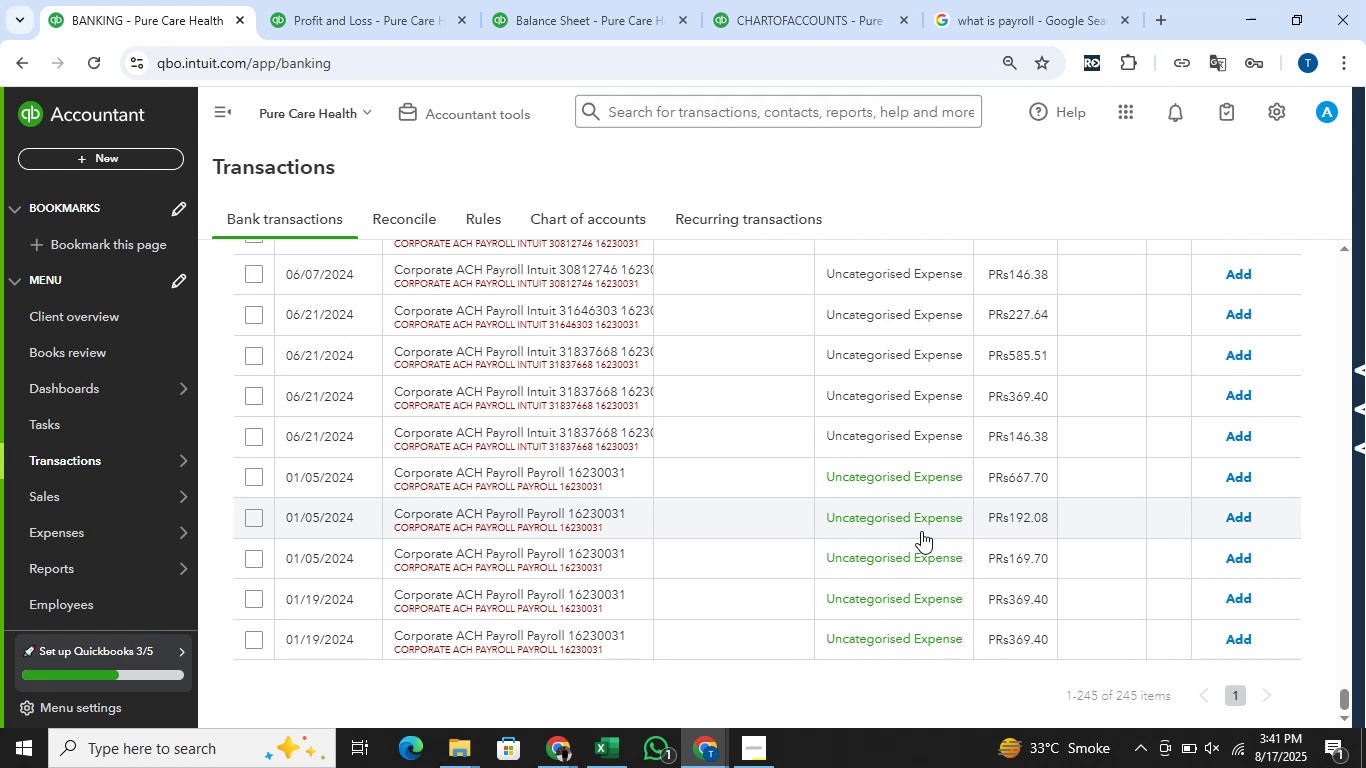 
left_click([257, 647])
 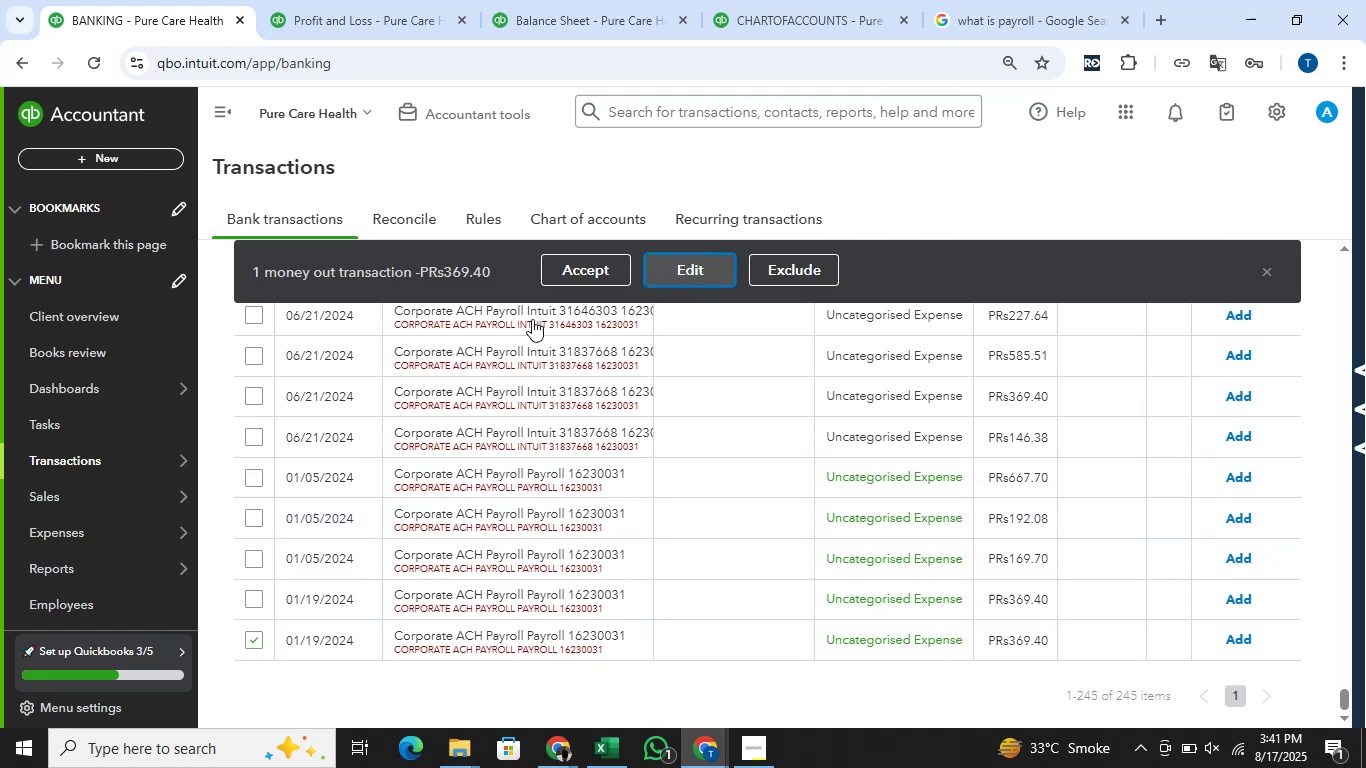 
left_click([541, 343])
 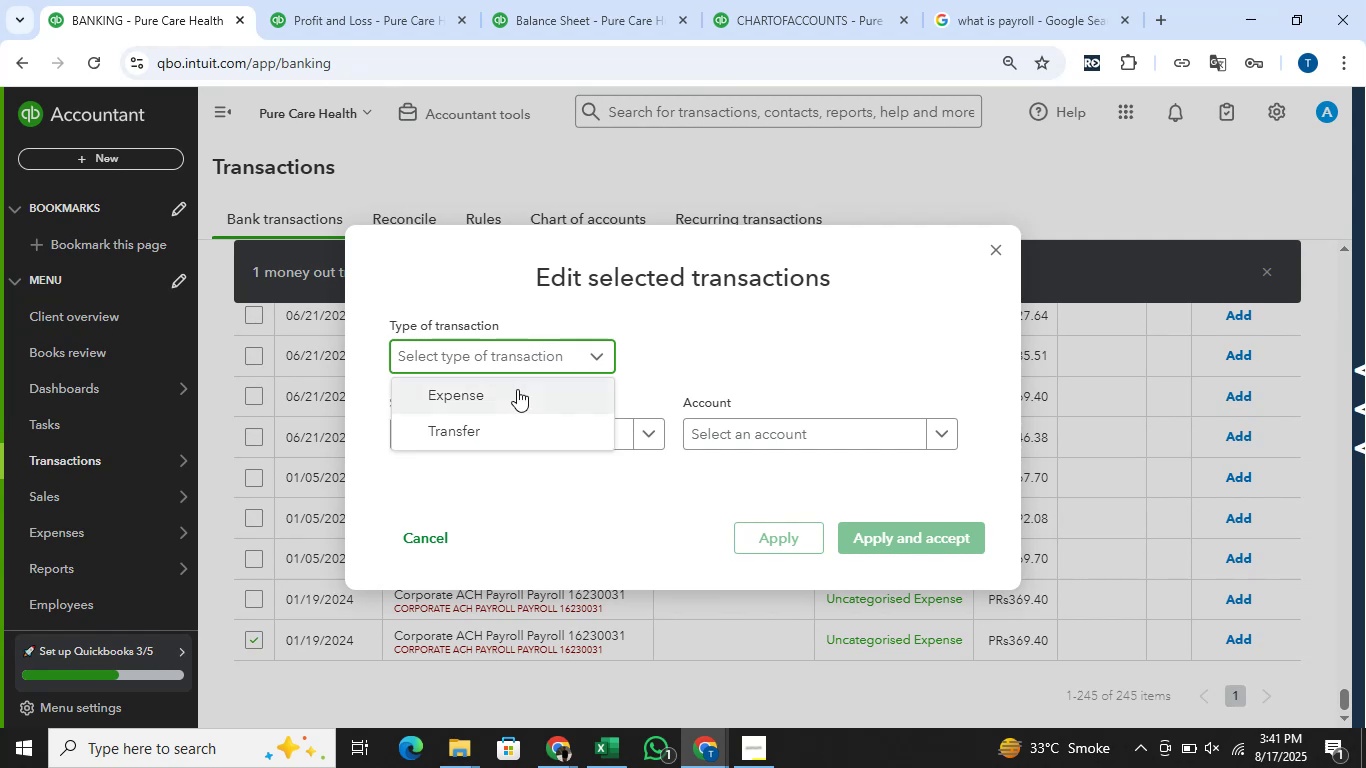 
left_click([517, 389])
 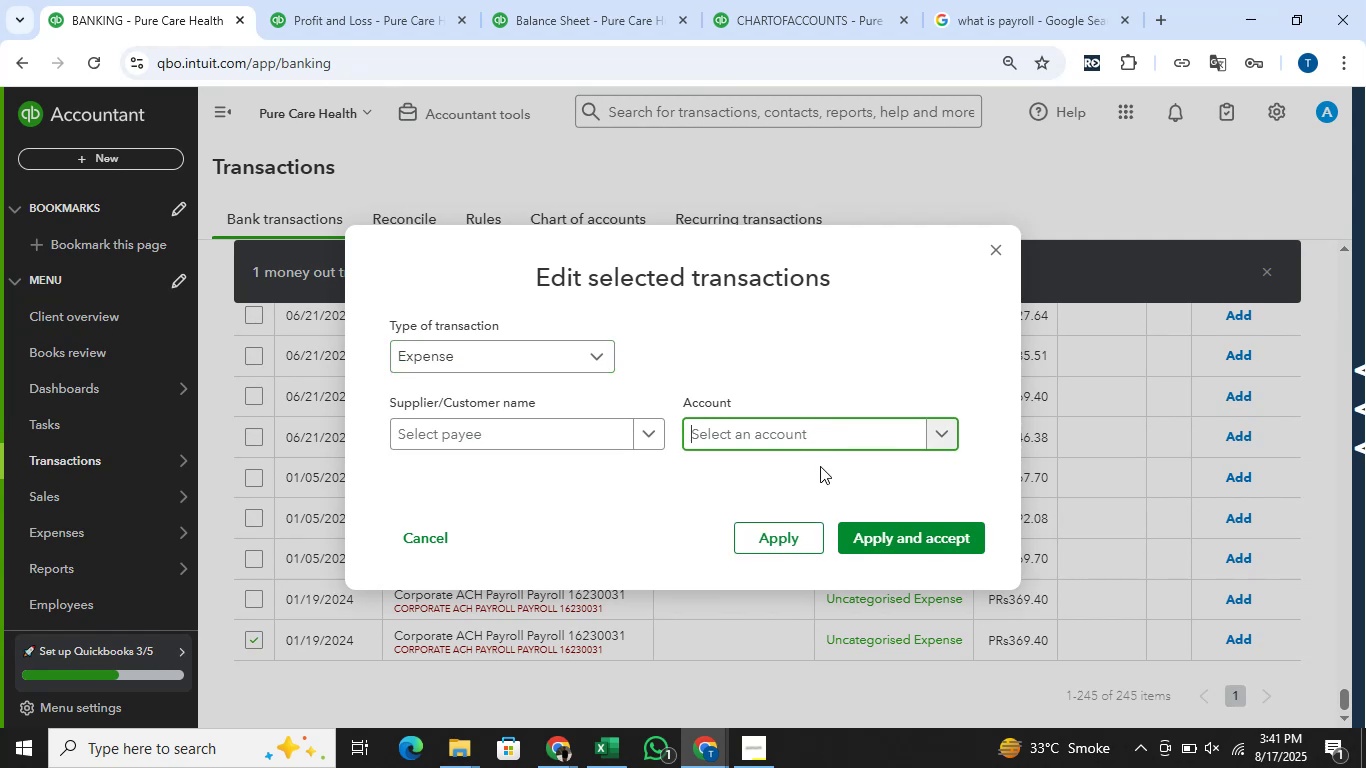 
scroll: coordinate [884, 523], scroll_direction: down, amount: 7.0
 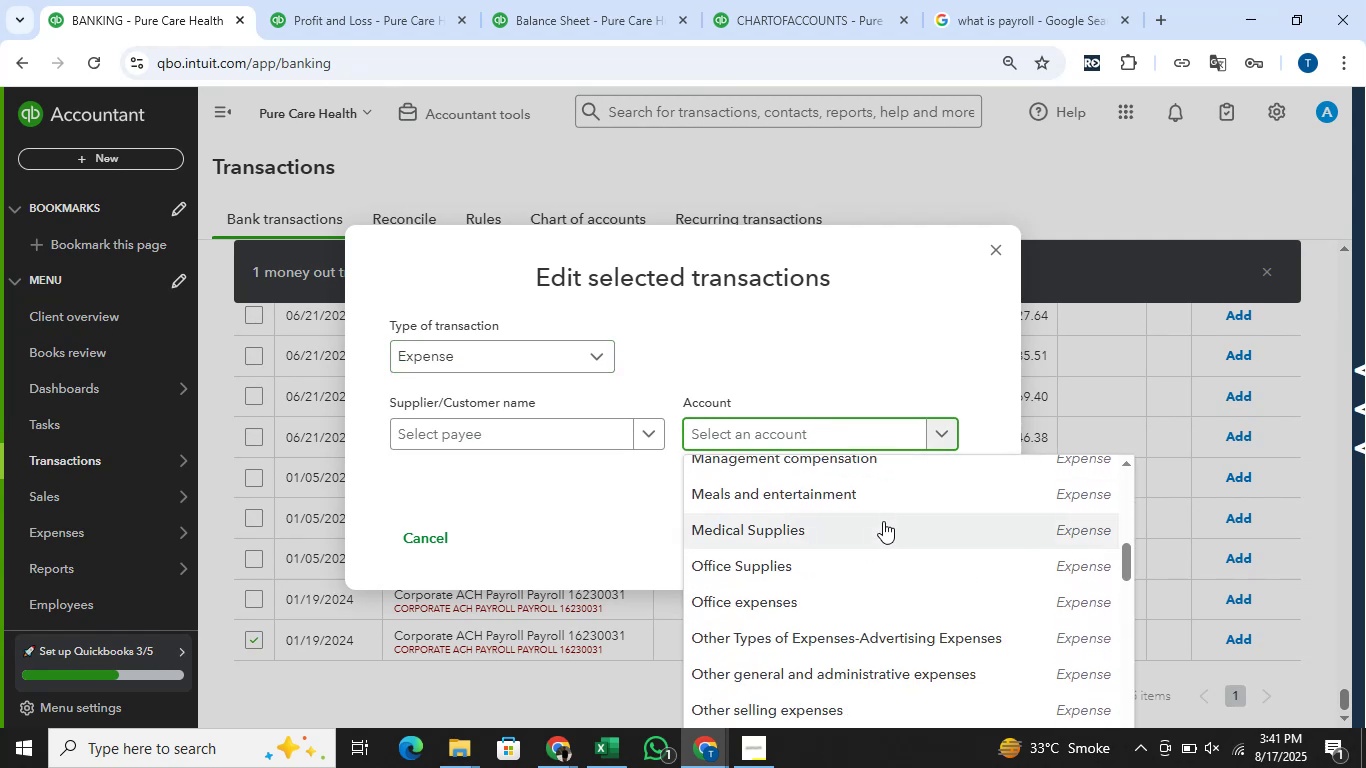 
scroll: coordinate [883, 521], scroll_direction: down, amount: 2.0
 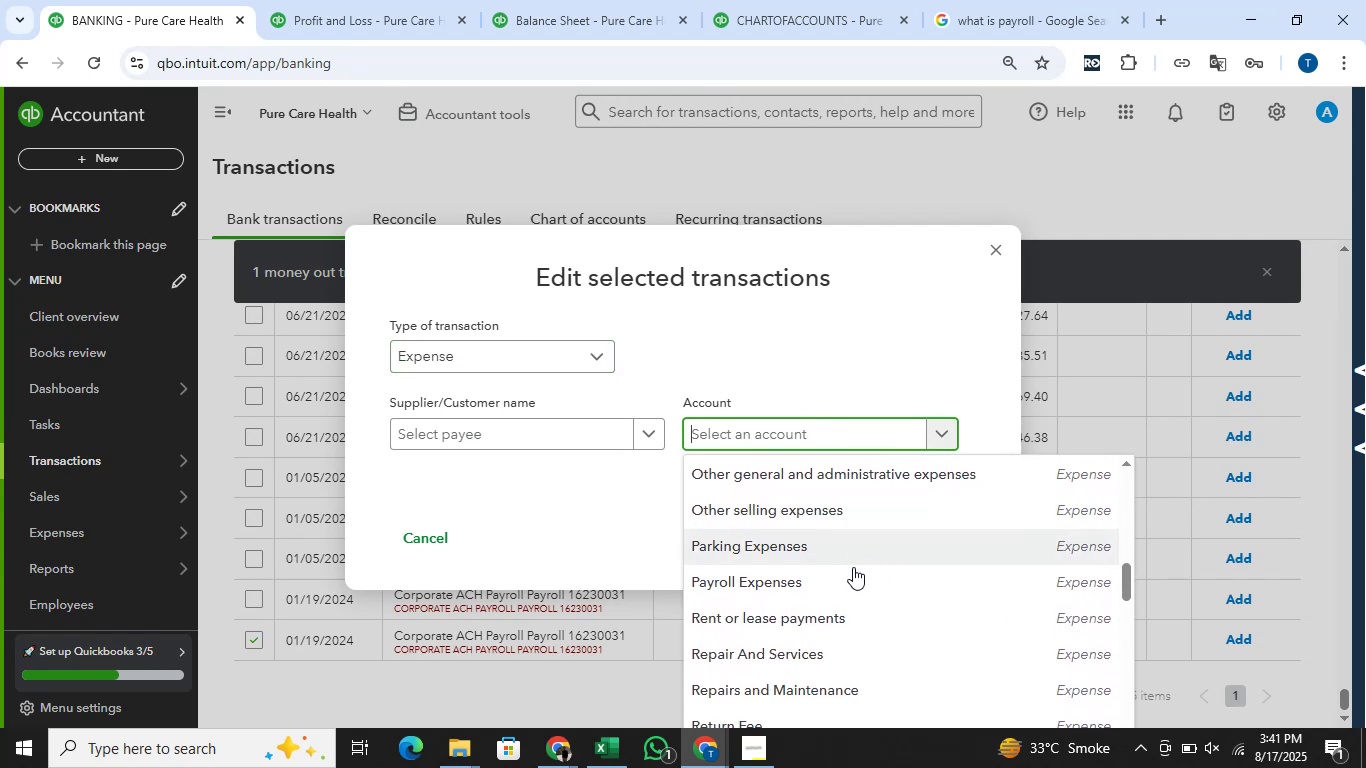 
left_click([851, 574])
 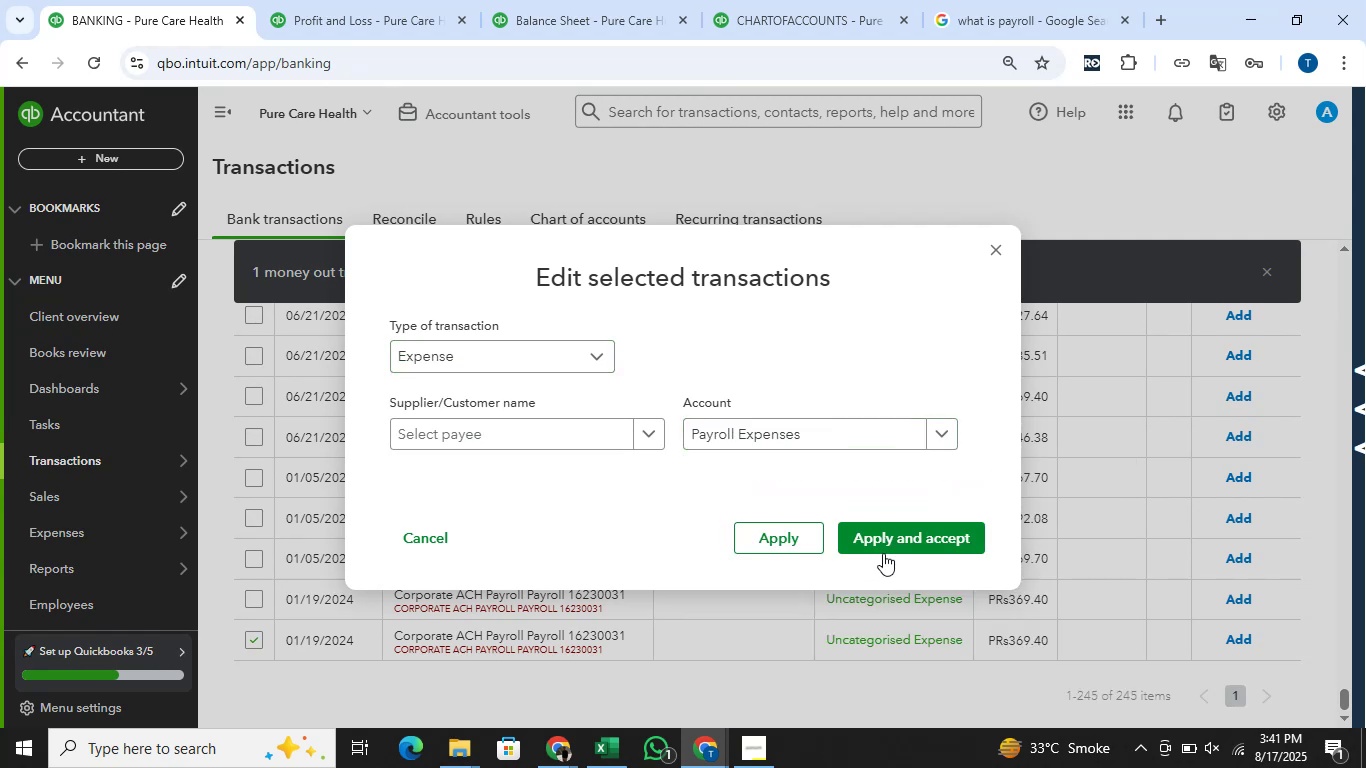 
left_click([892, 545])
 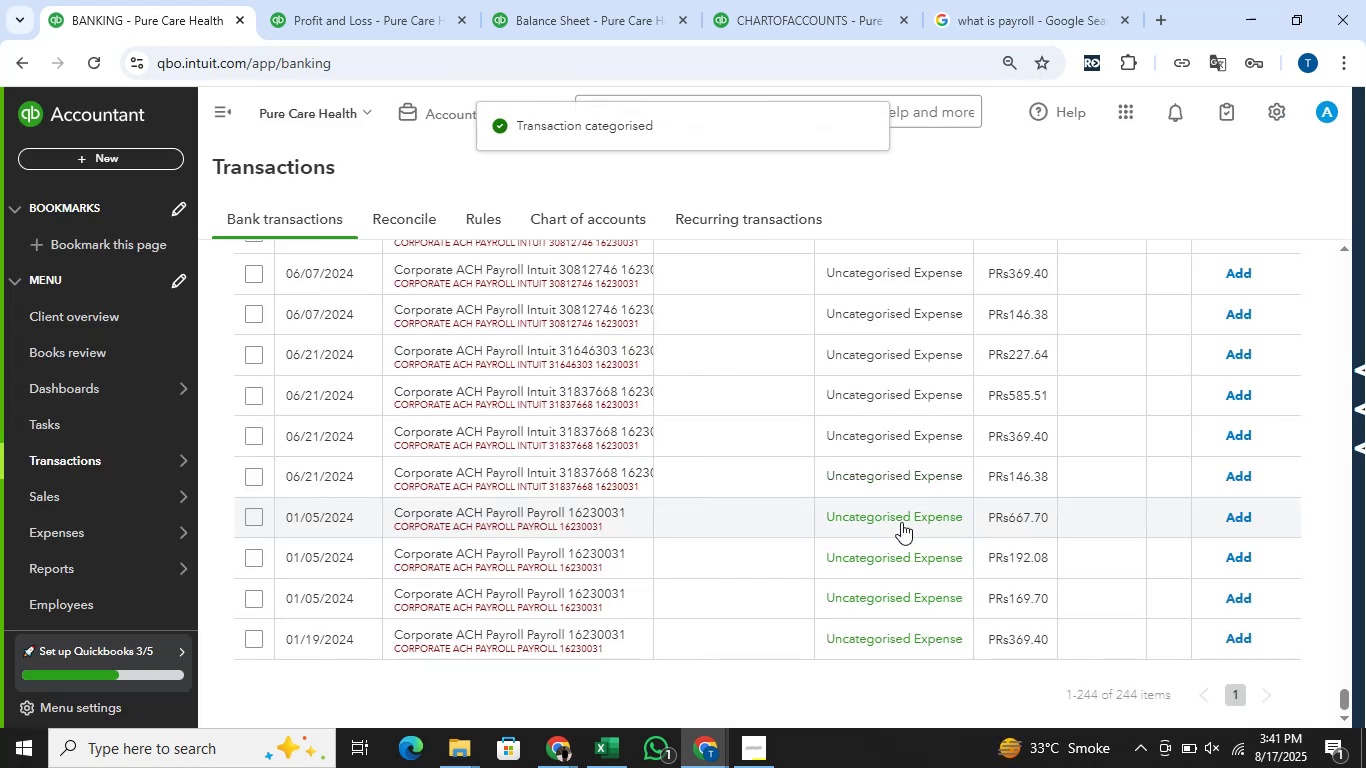 
wait(10.96)
 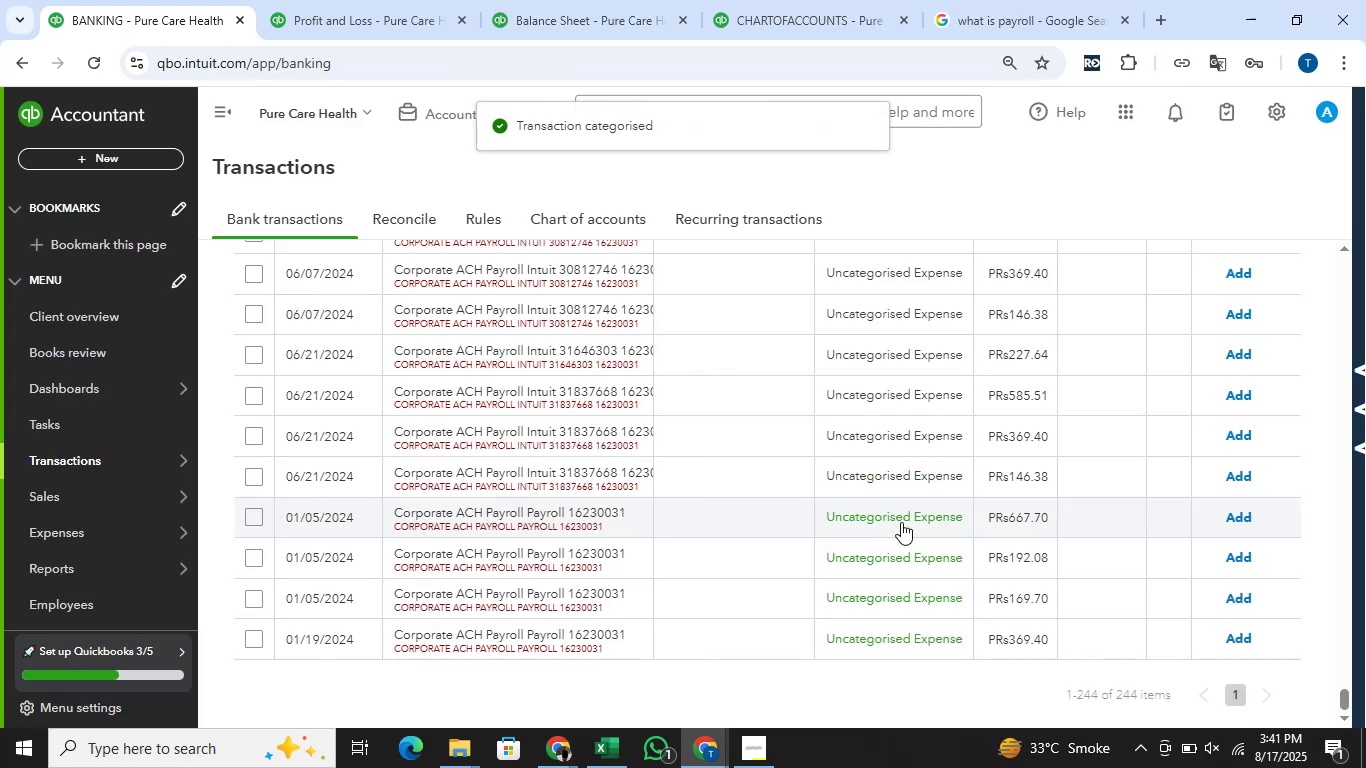 
left_click([255, 638])
 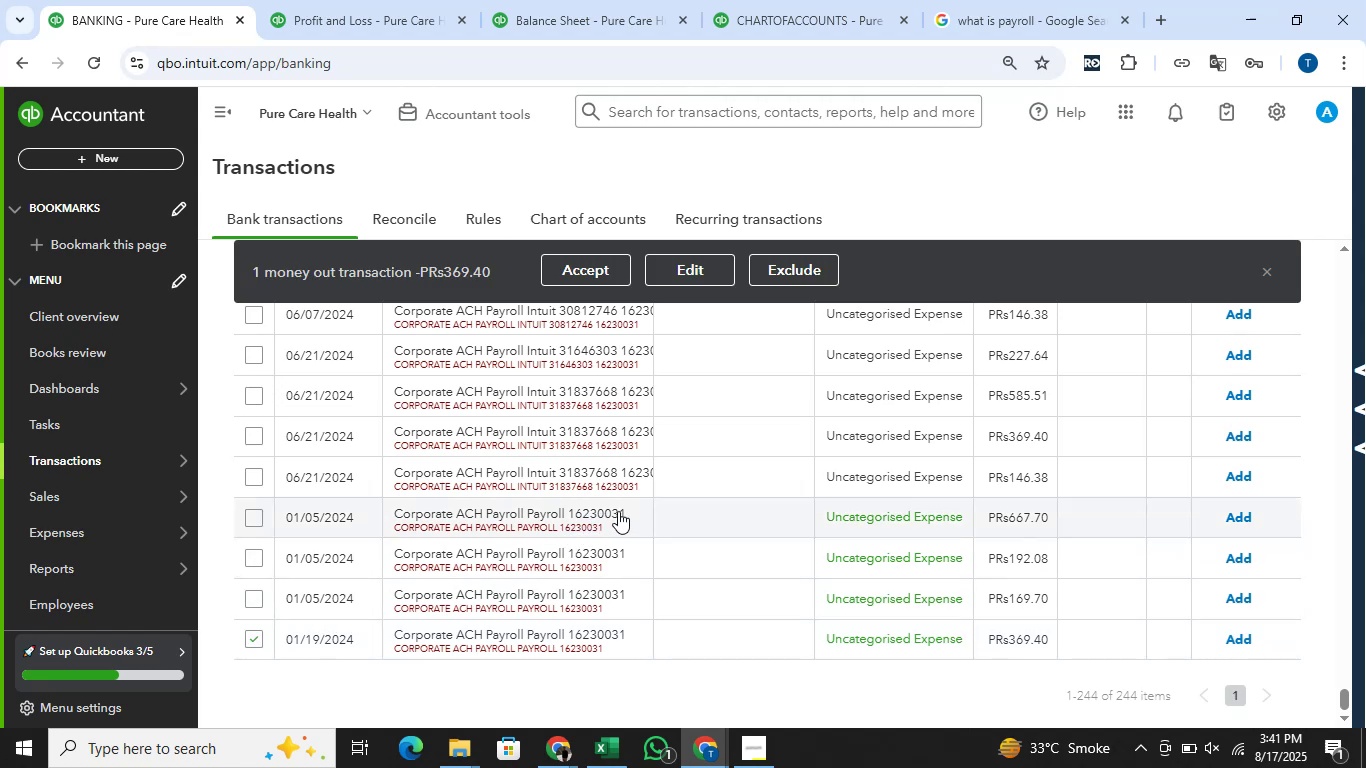 
wait(7.52)
 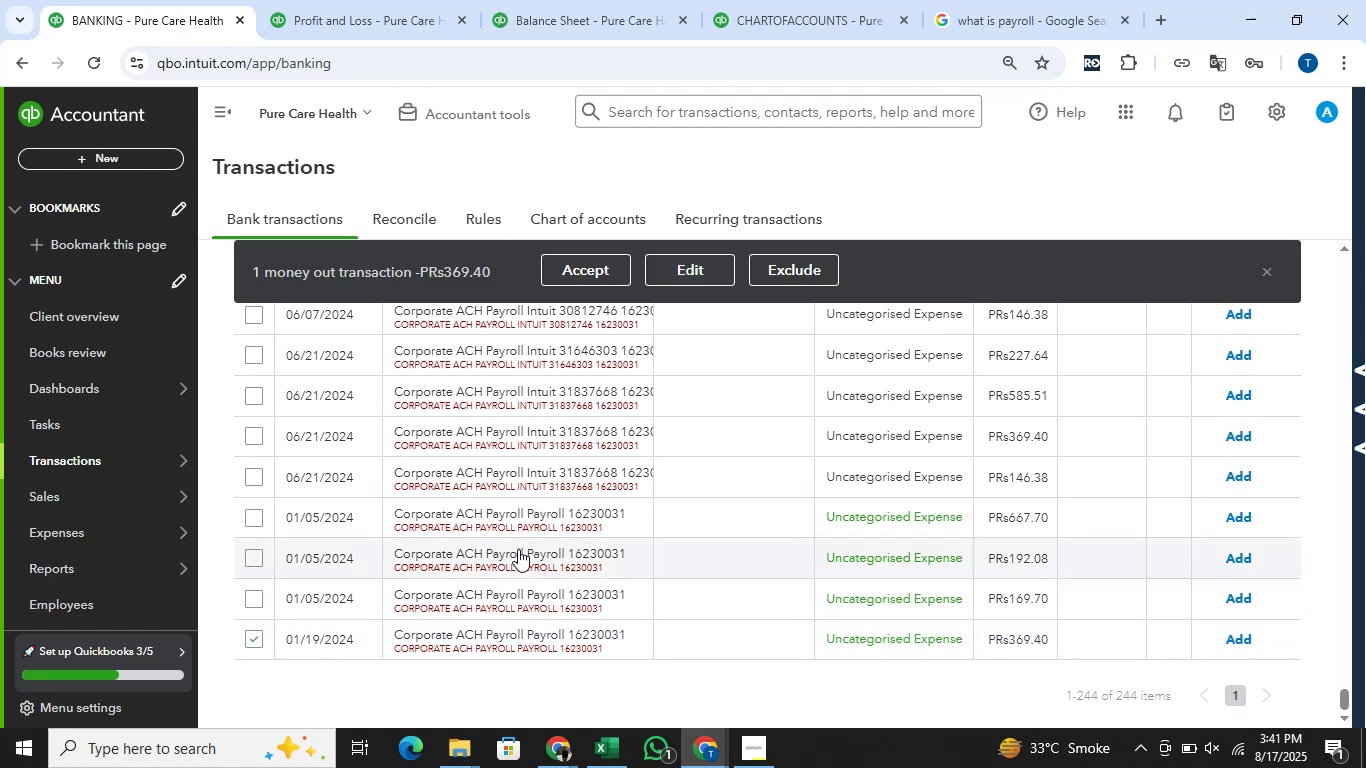 
left_click([717, 271])
 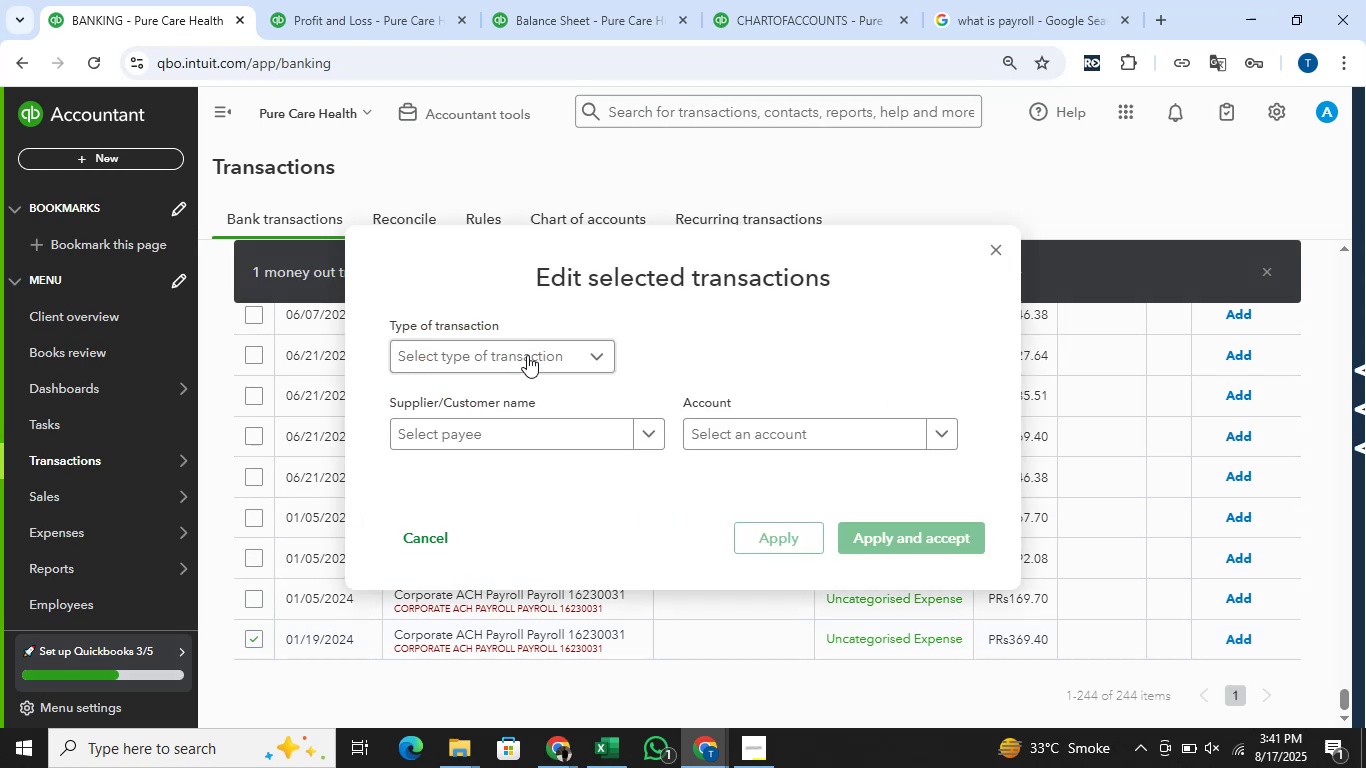 
left_click([527, 355])
 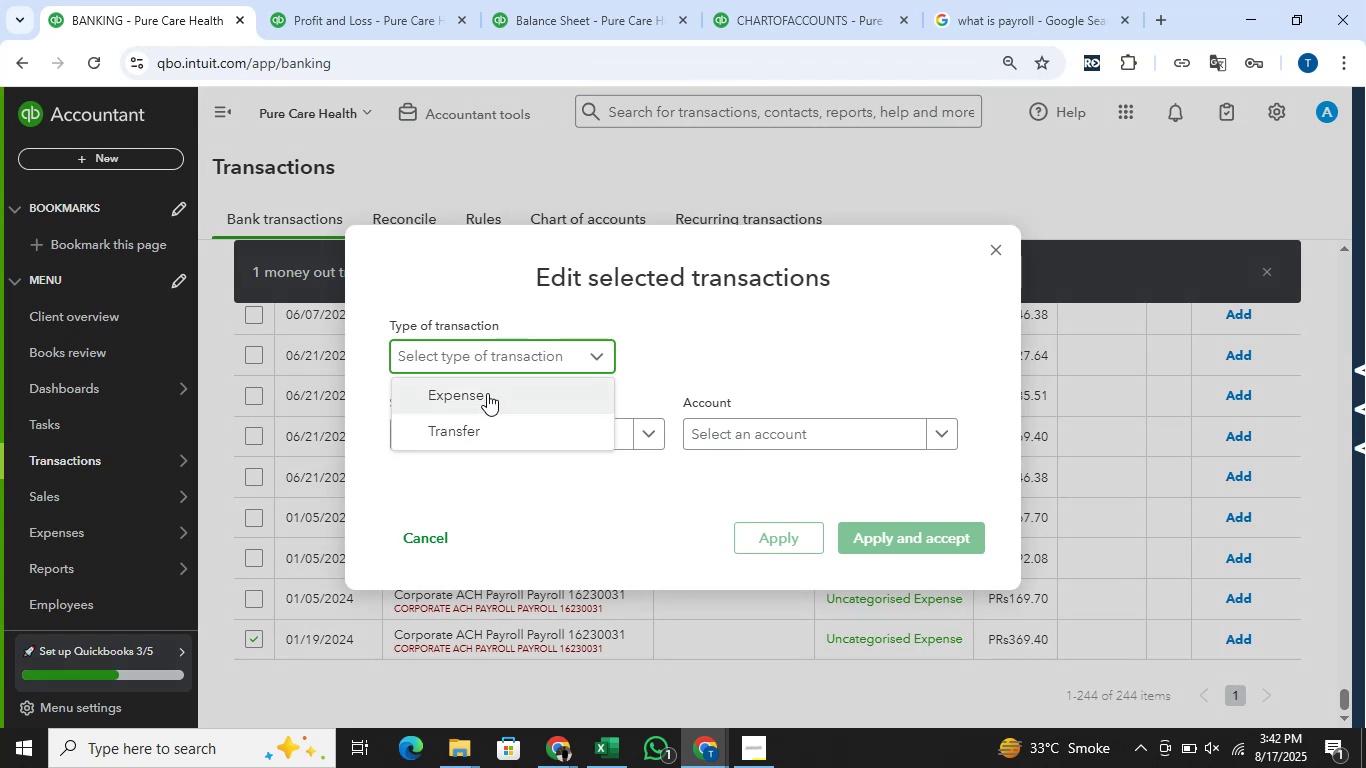 
left_click([487, 393])
 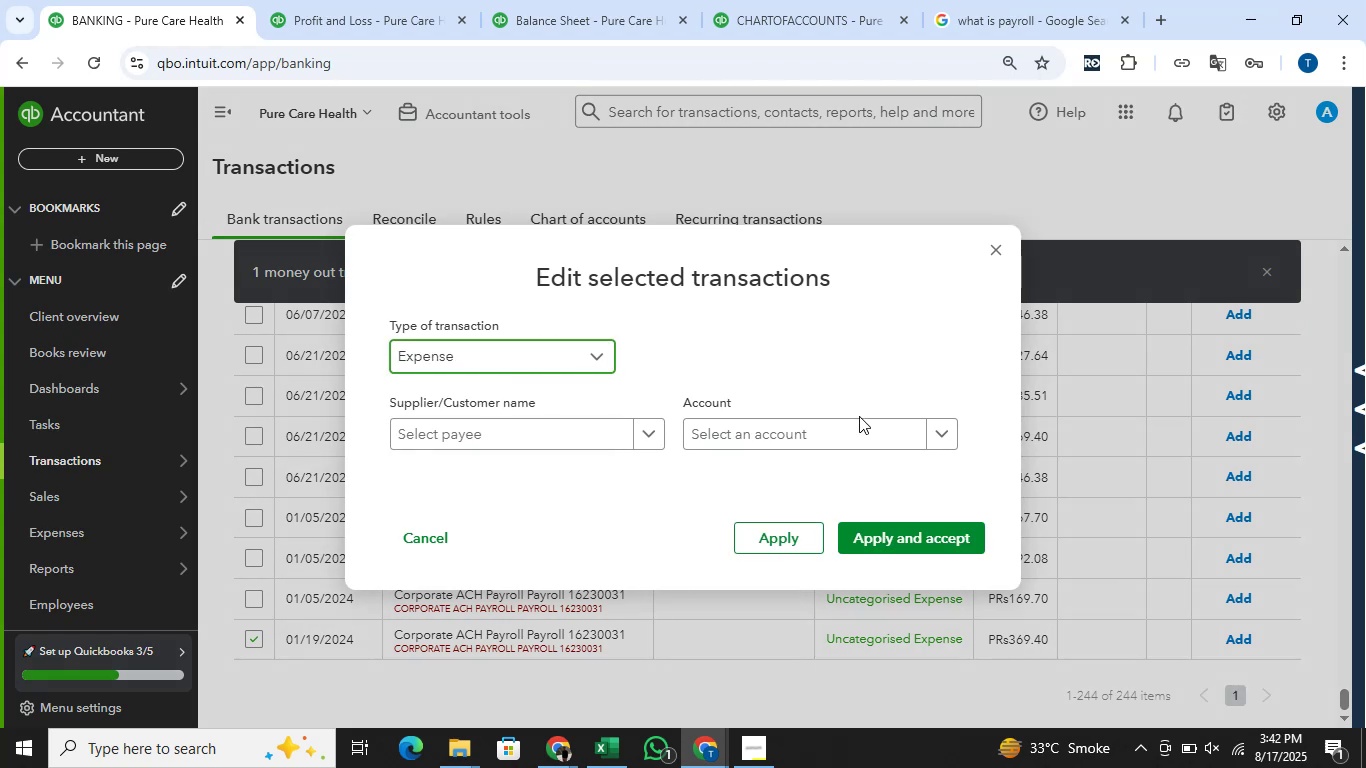 
left_click([859, 429])
 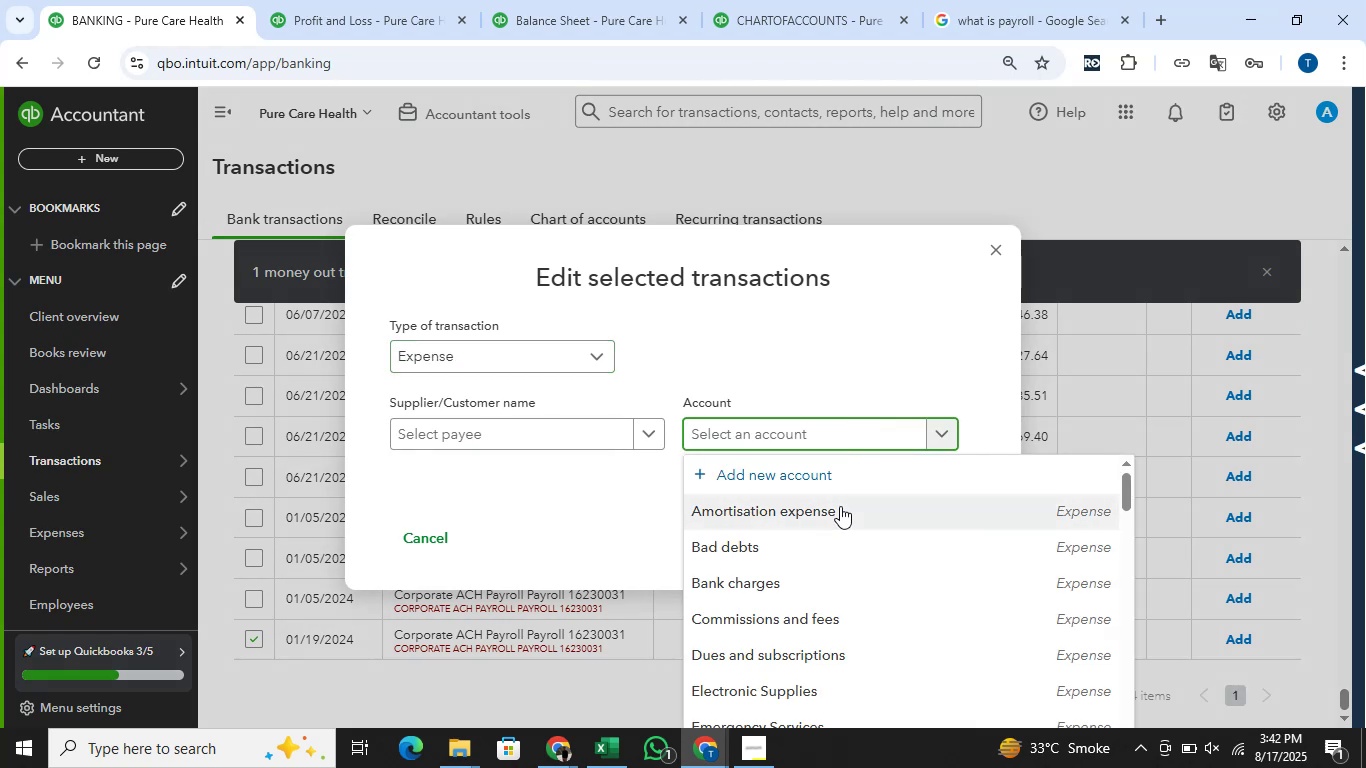 
scroll: coordinate [834, 527], scroll_direction: down, amount: 6.0
 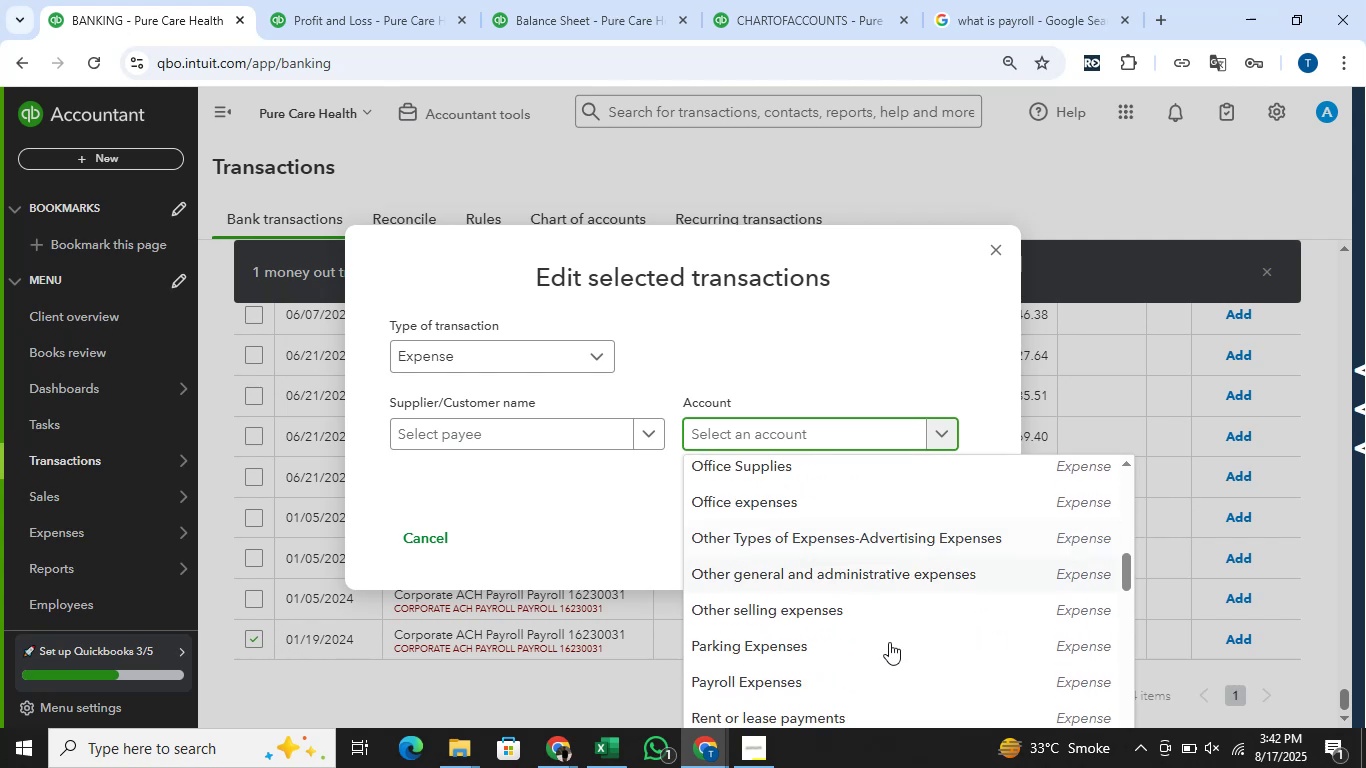 
left_click([887, 682])
 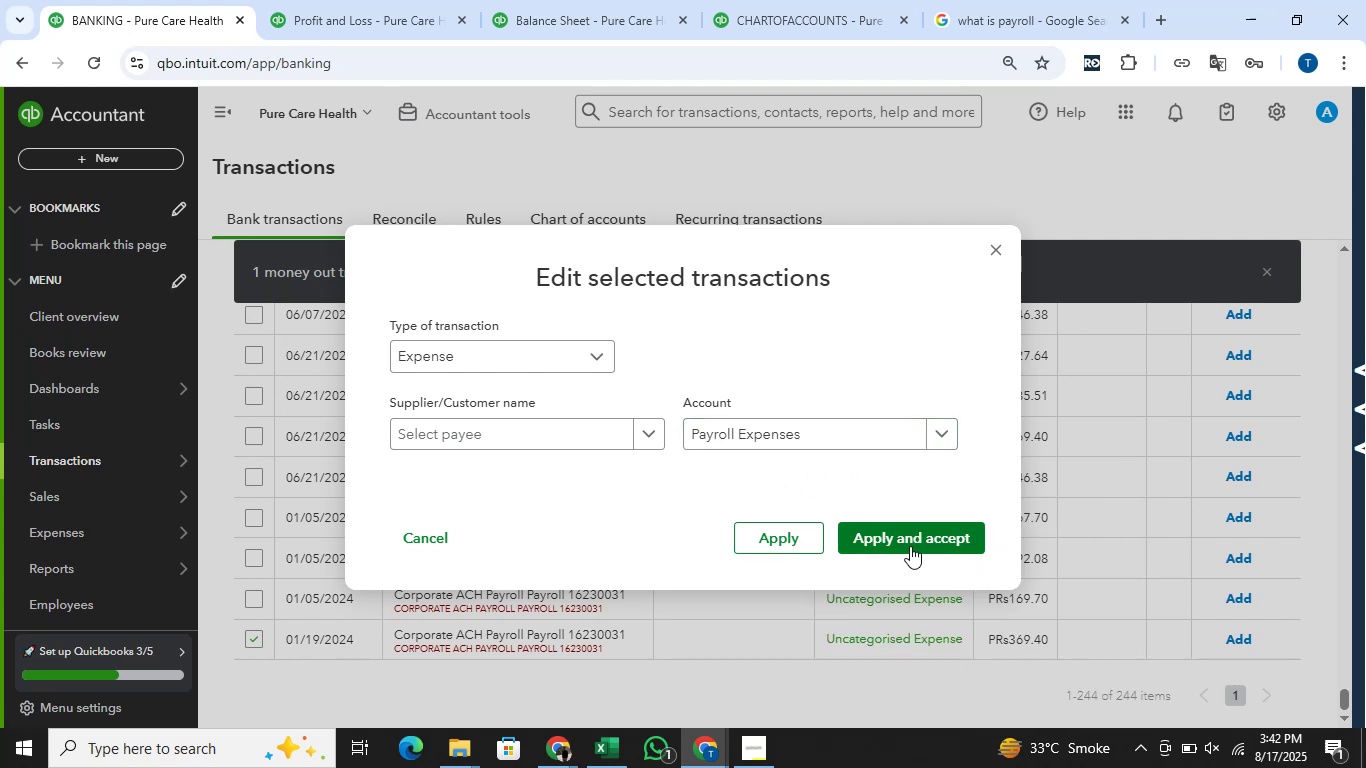 
left_click([911, 537])
 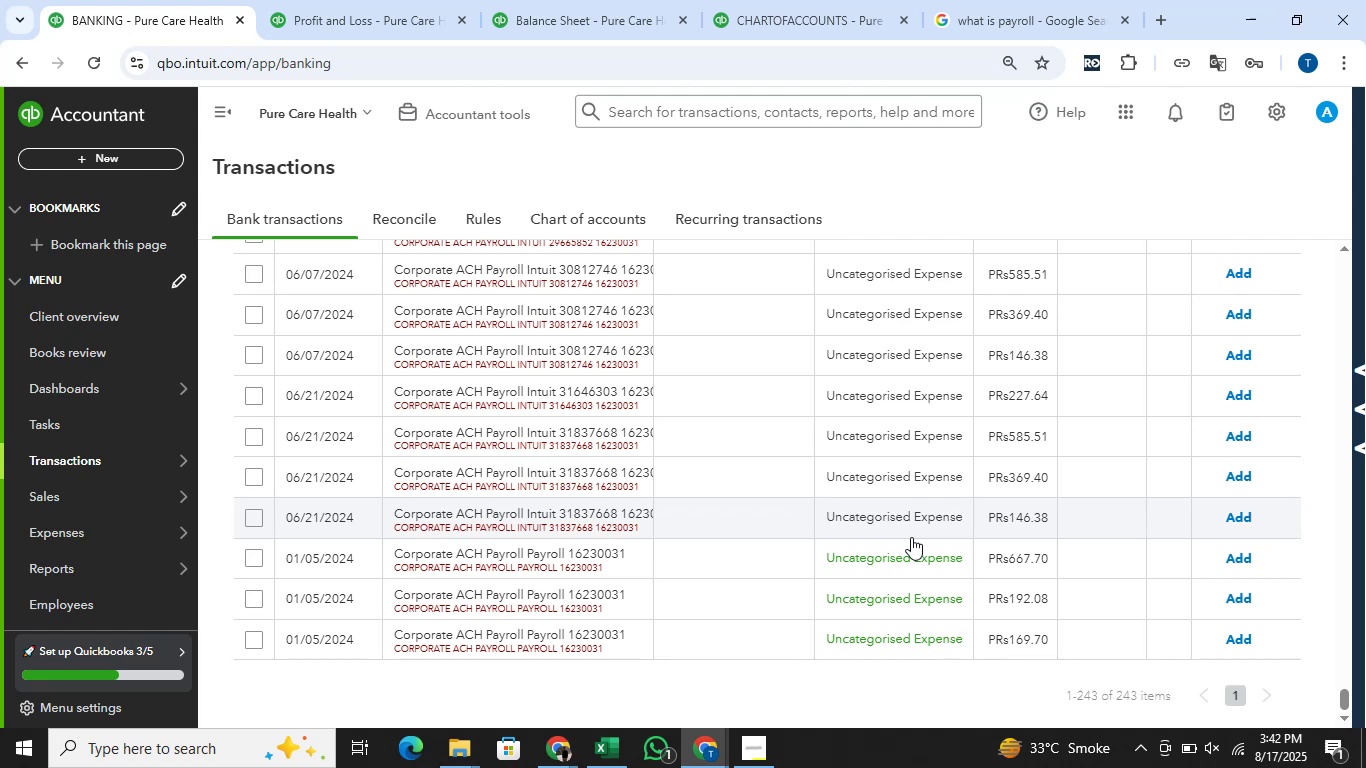 
wait(27.72)
 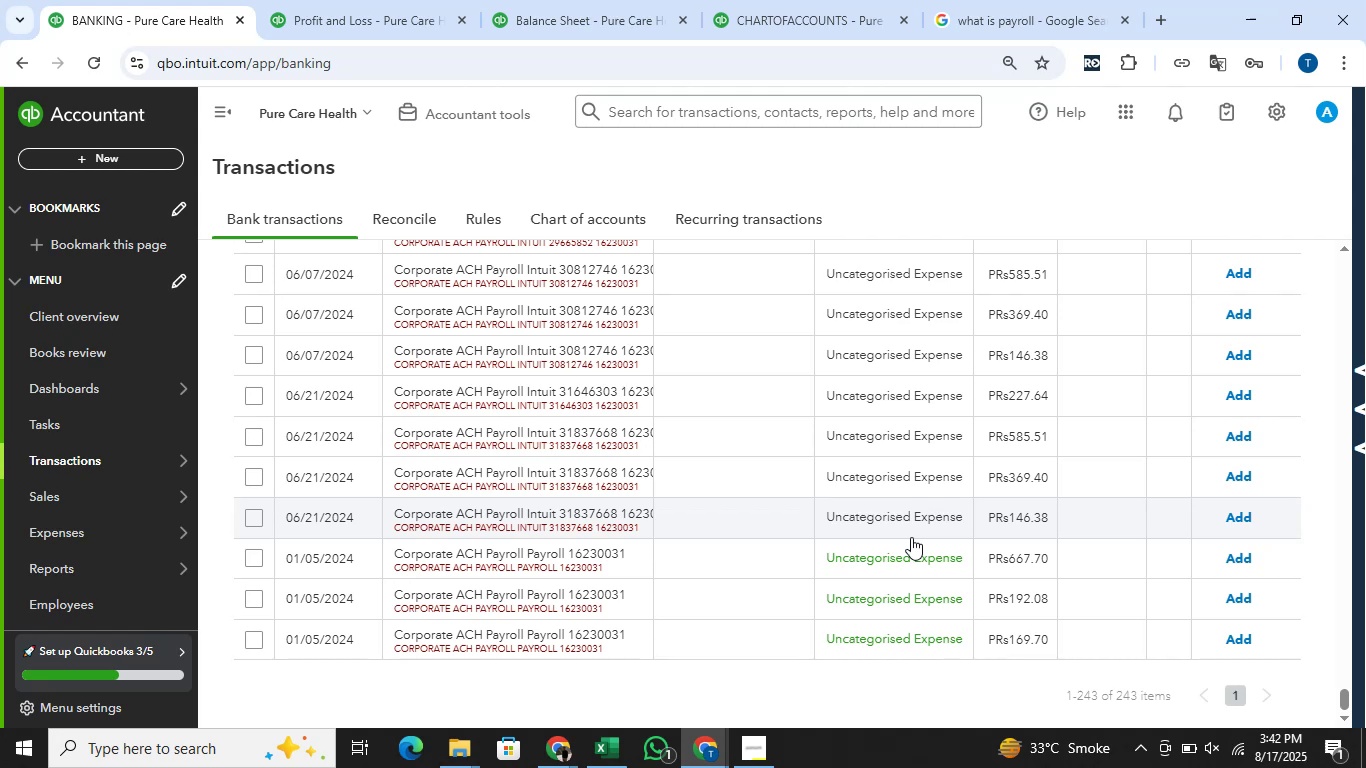 
left_click([259, 640])
 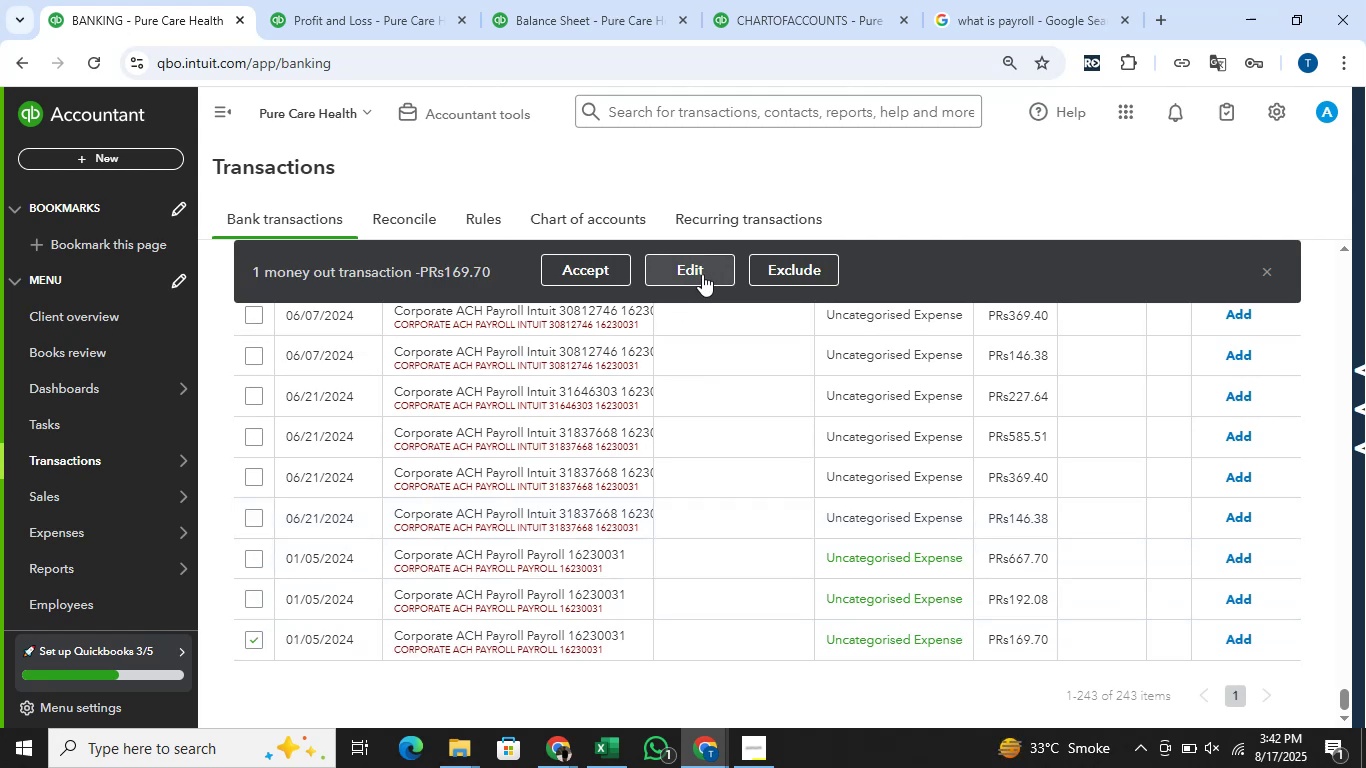 
wait(10.46)
 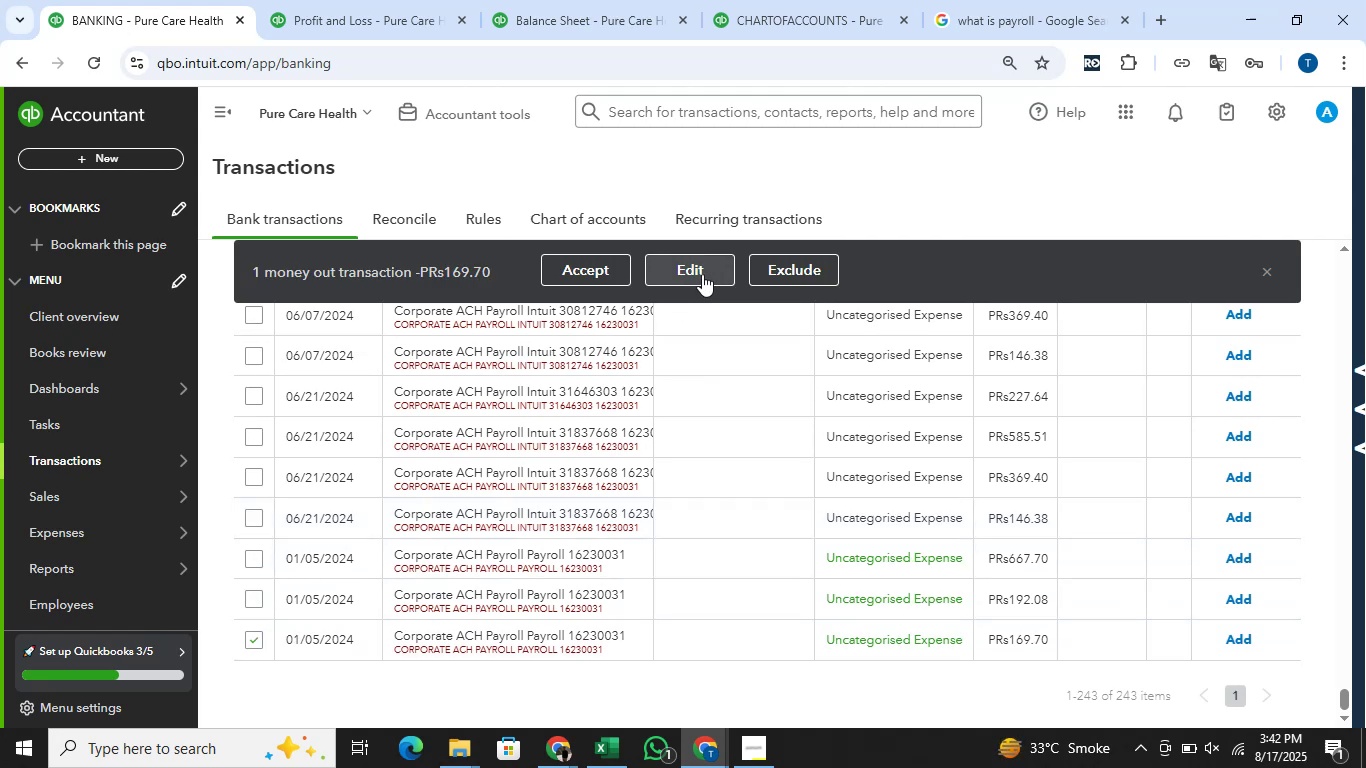 
left_click([702, 274])
 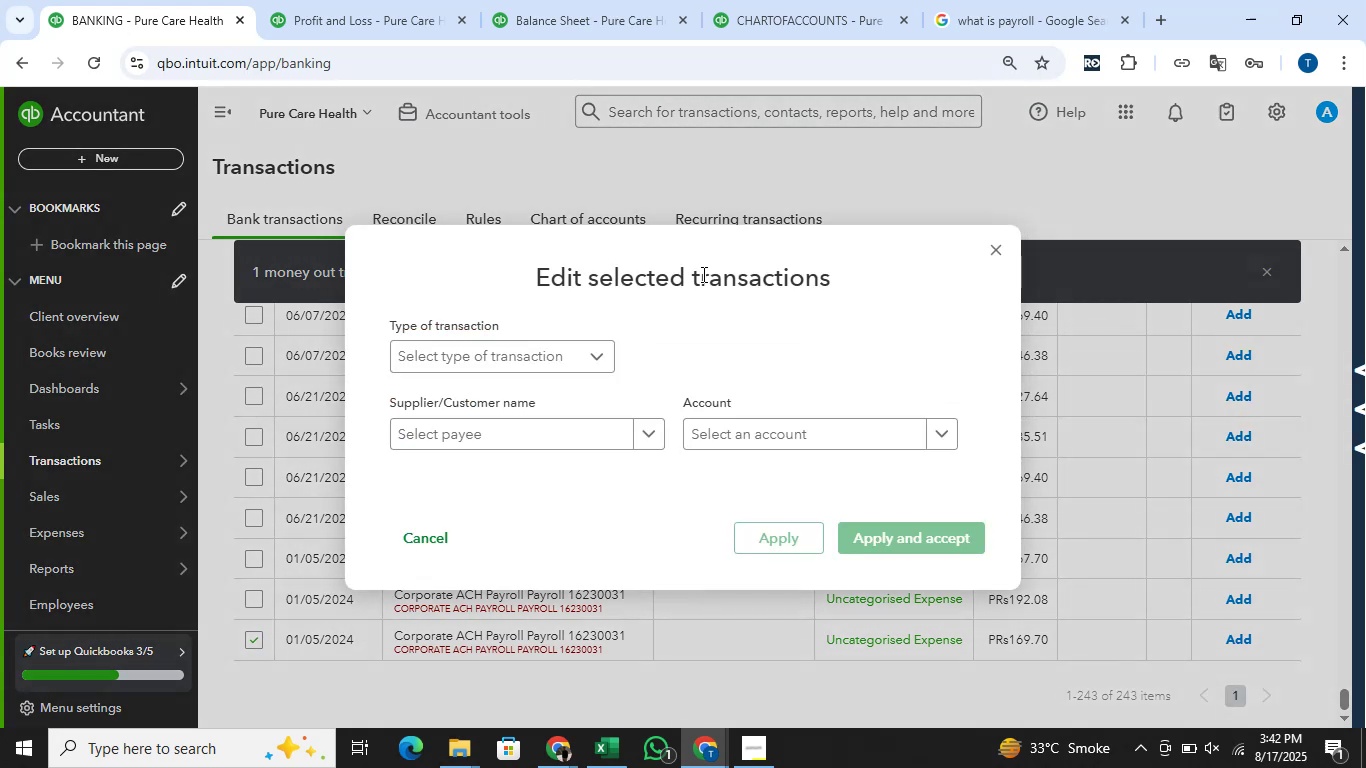 
wait(12.18)
 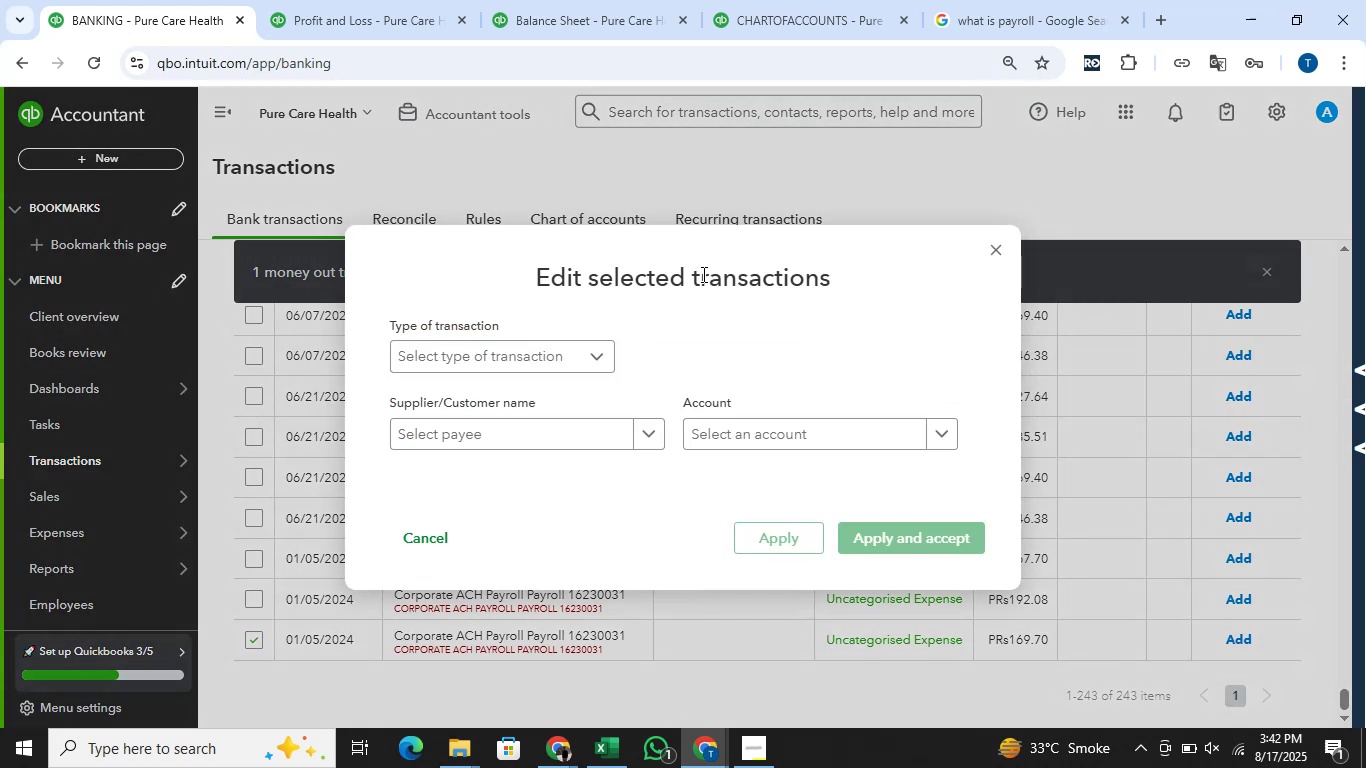 
left_click([505, 354])
 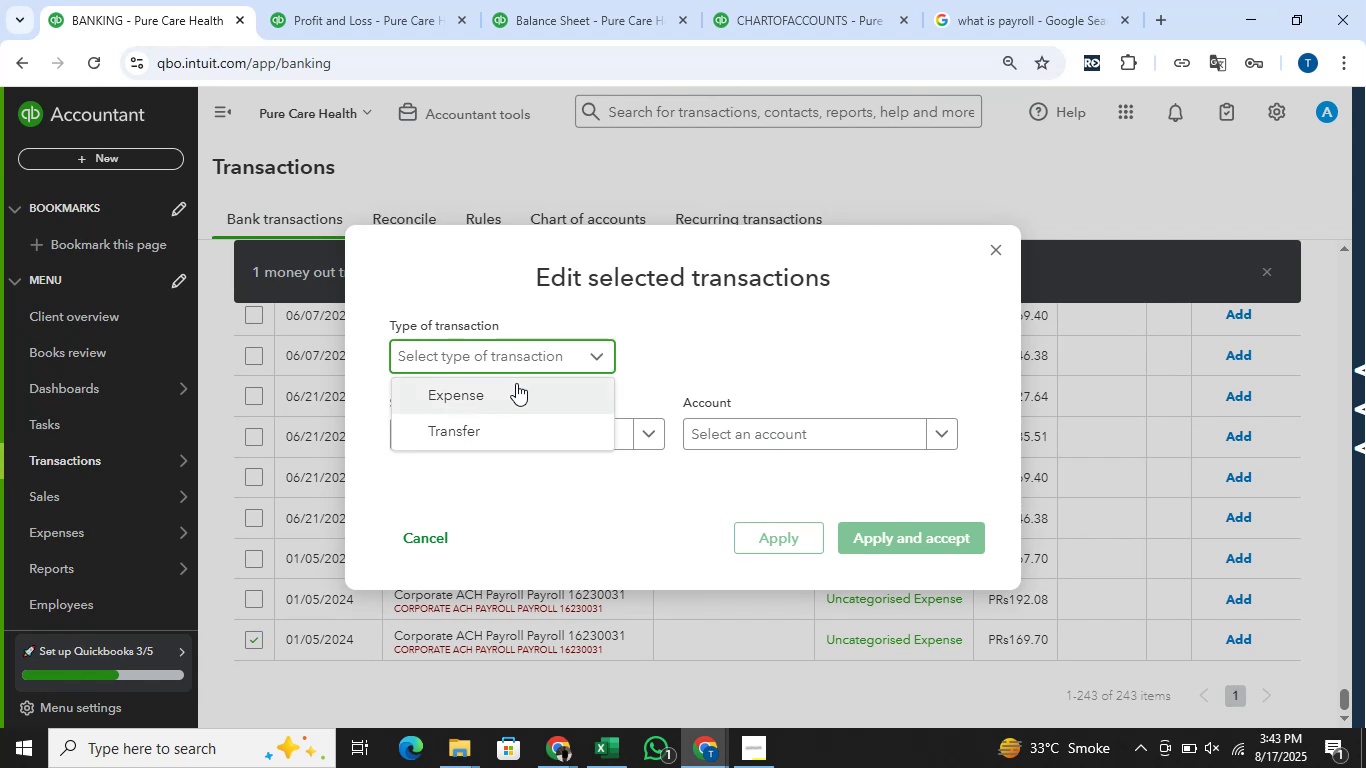 
left_click([516, 395])
 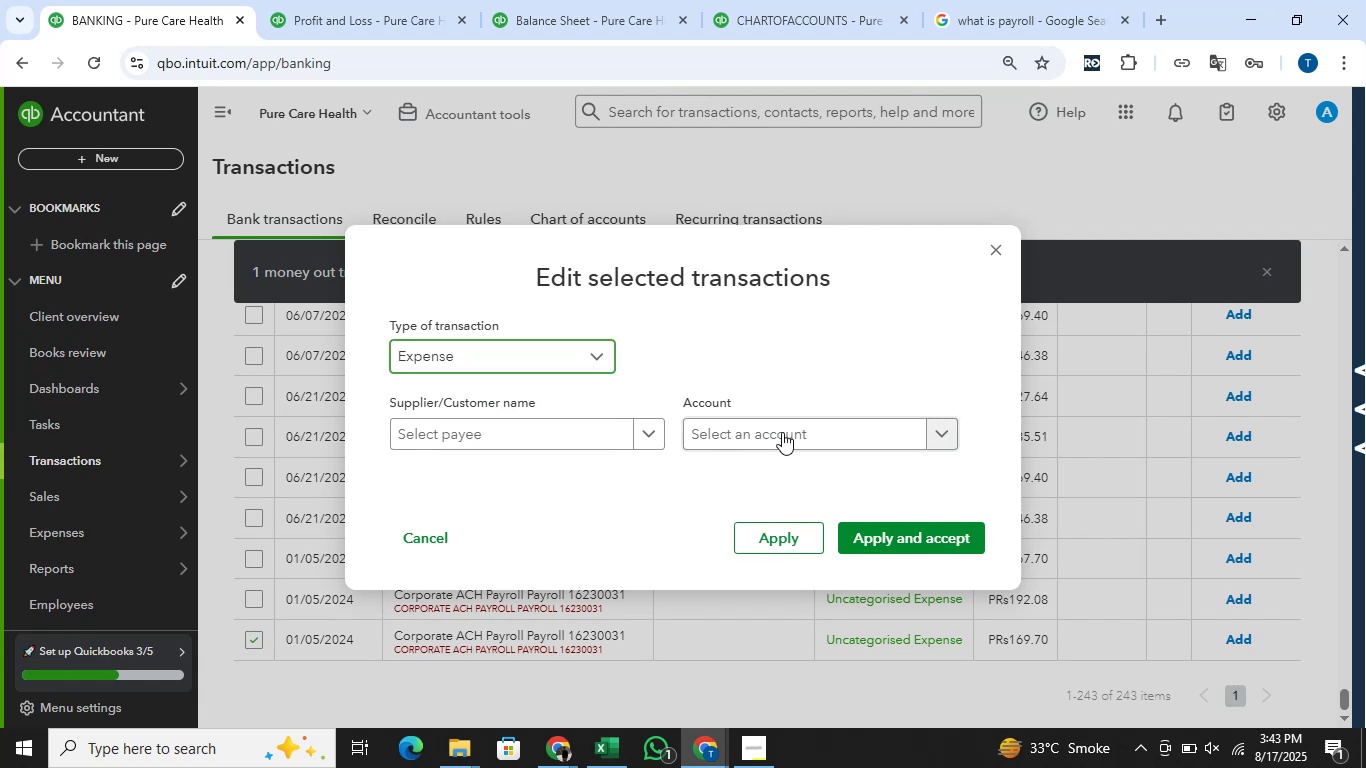 
left_click([782, 432])
 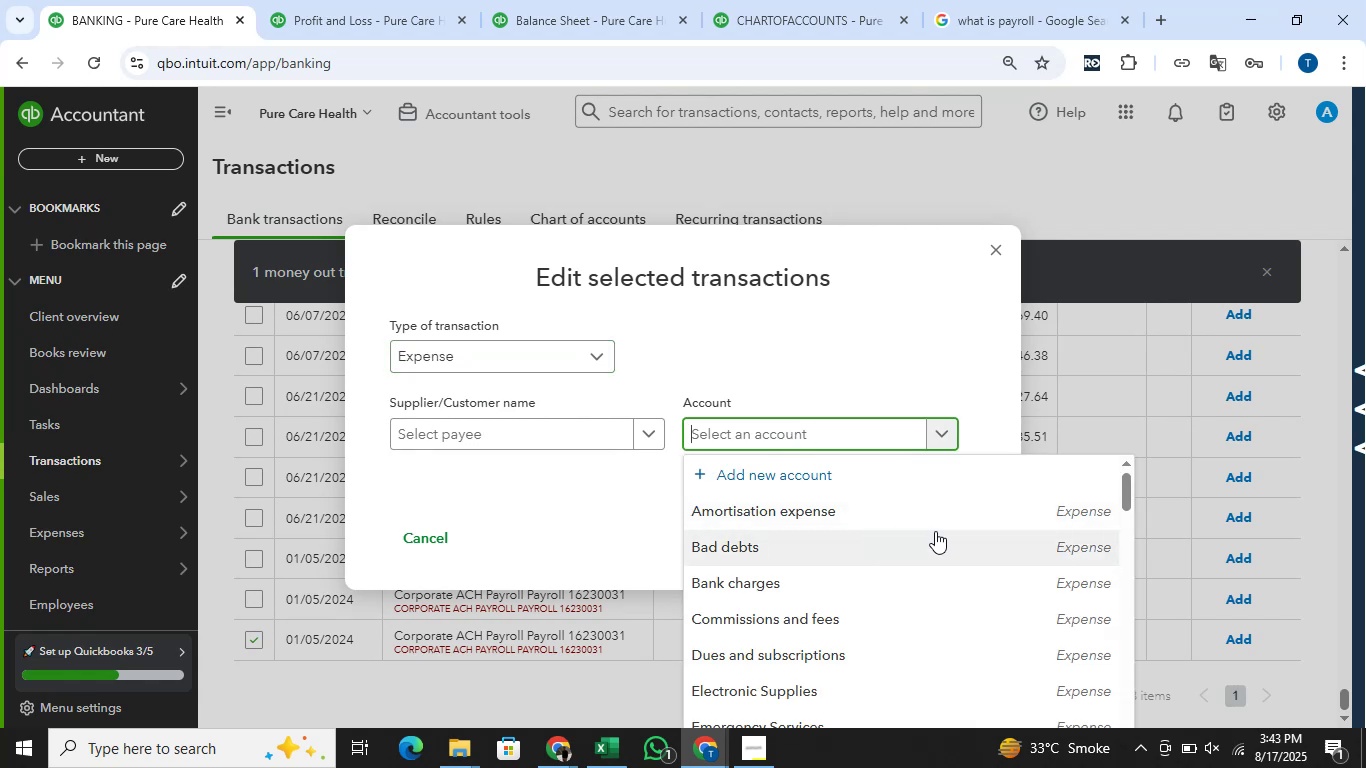 
scroll: coordinate [934, 528], scroll_direction: down, amount: 6.0
 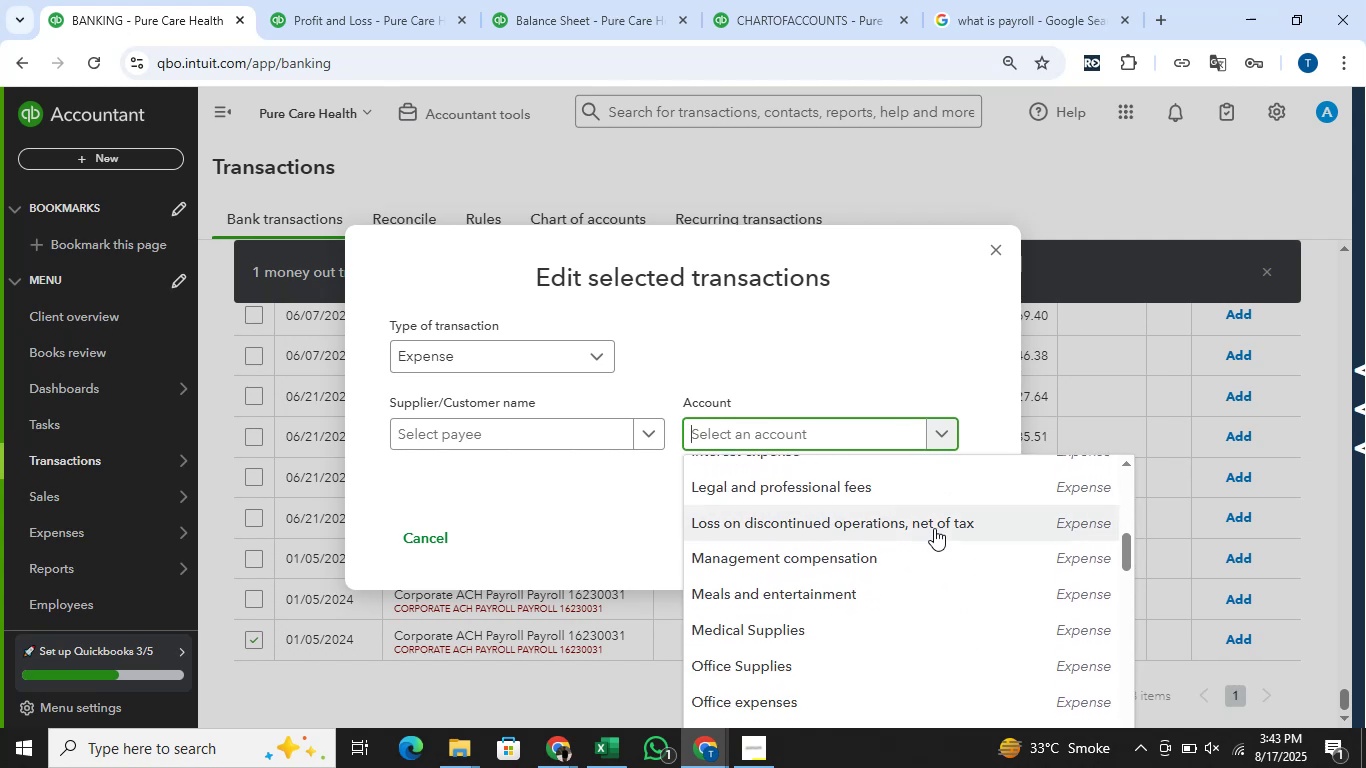 
scroll: coordinate [934, 526], scroll_direction: down, amount: 1.0
 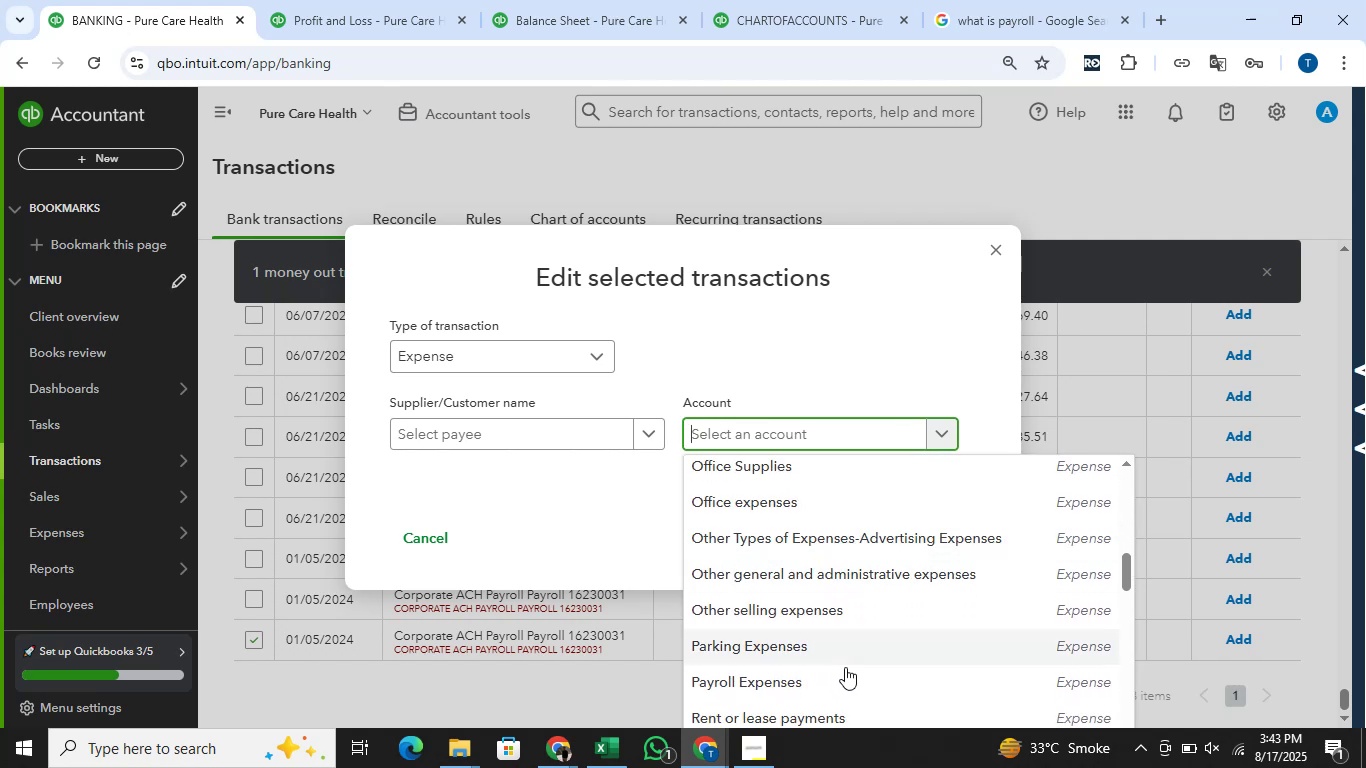 
left_click([860, 680])
 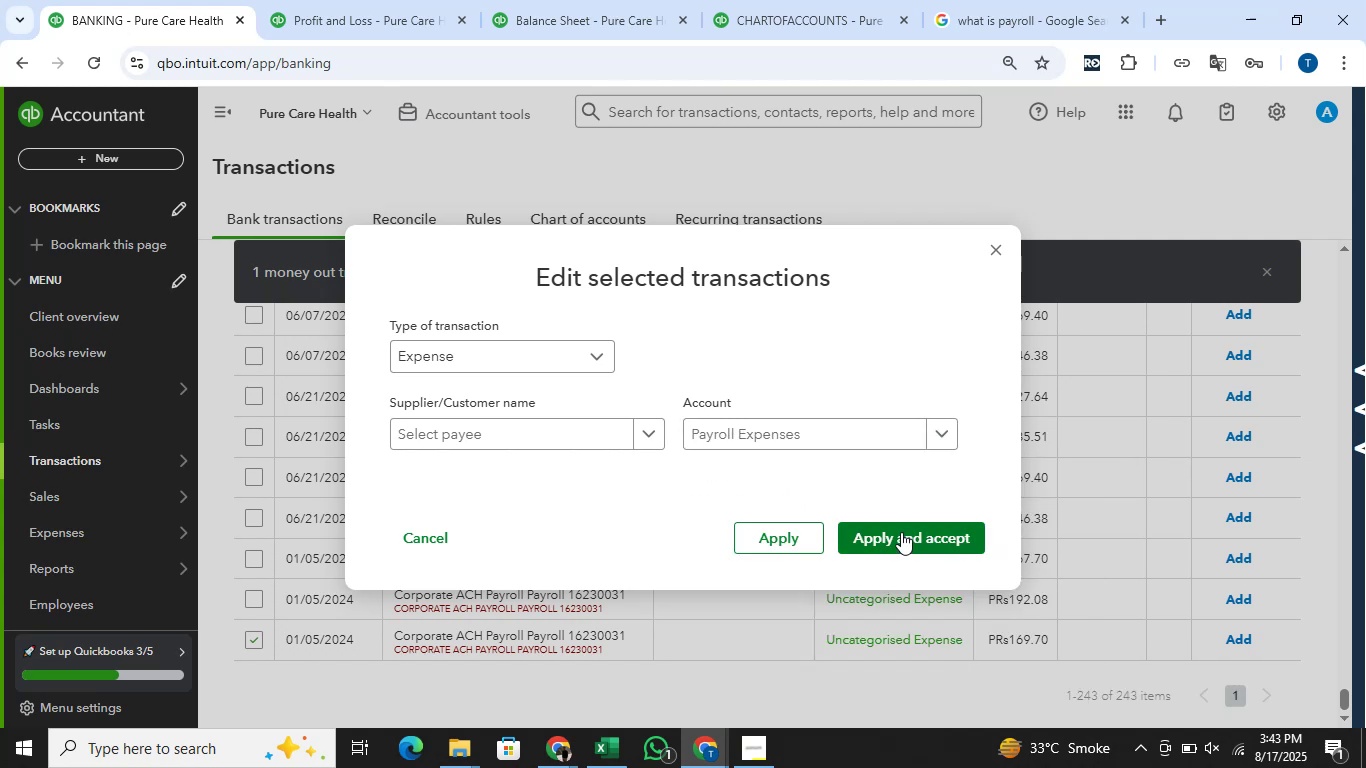 
left_click([905, 527])
 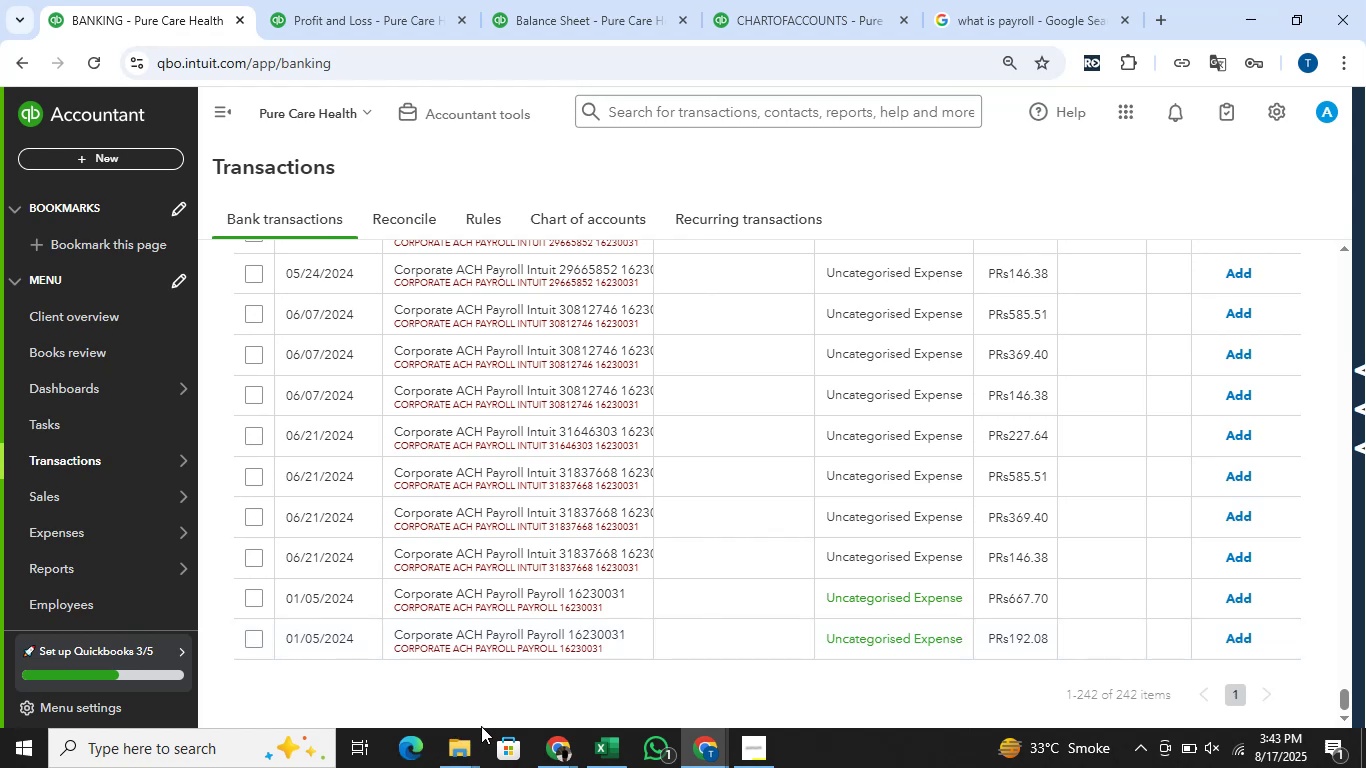 
wait(24.38)
 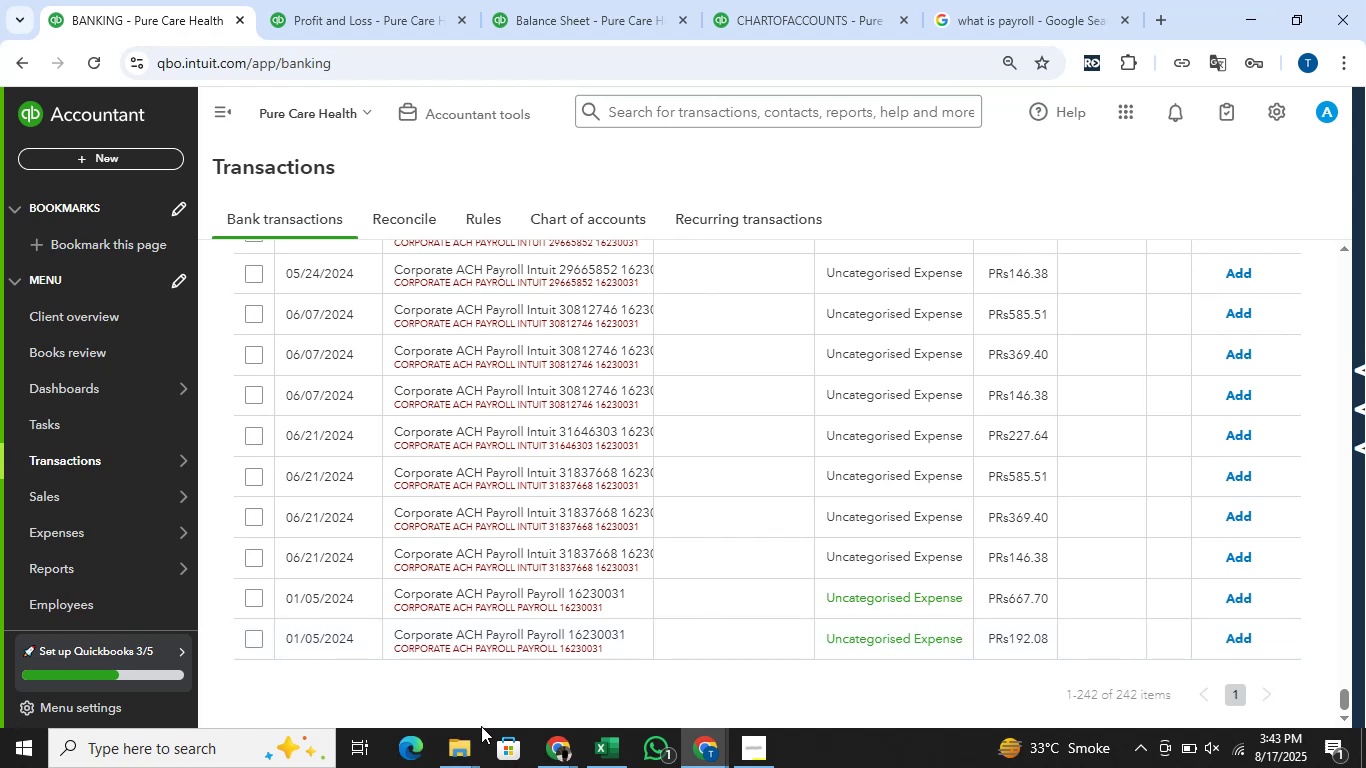 
left_click([254, 641])
 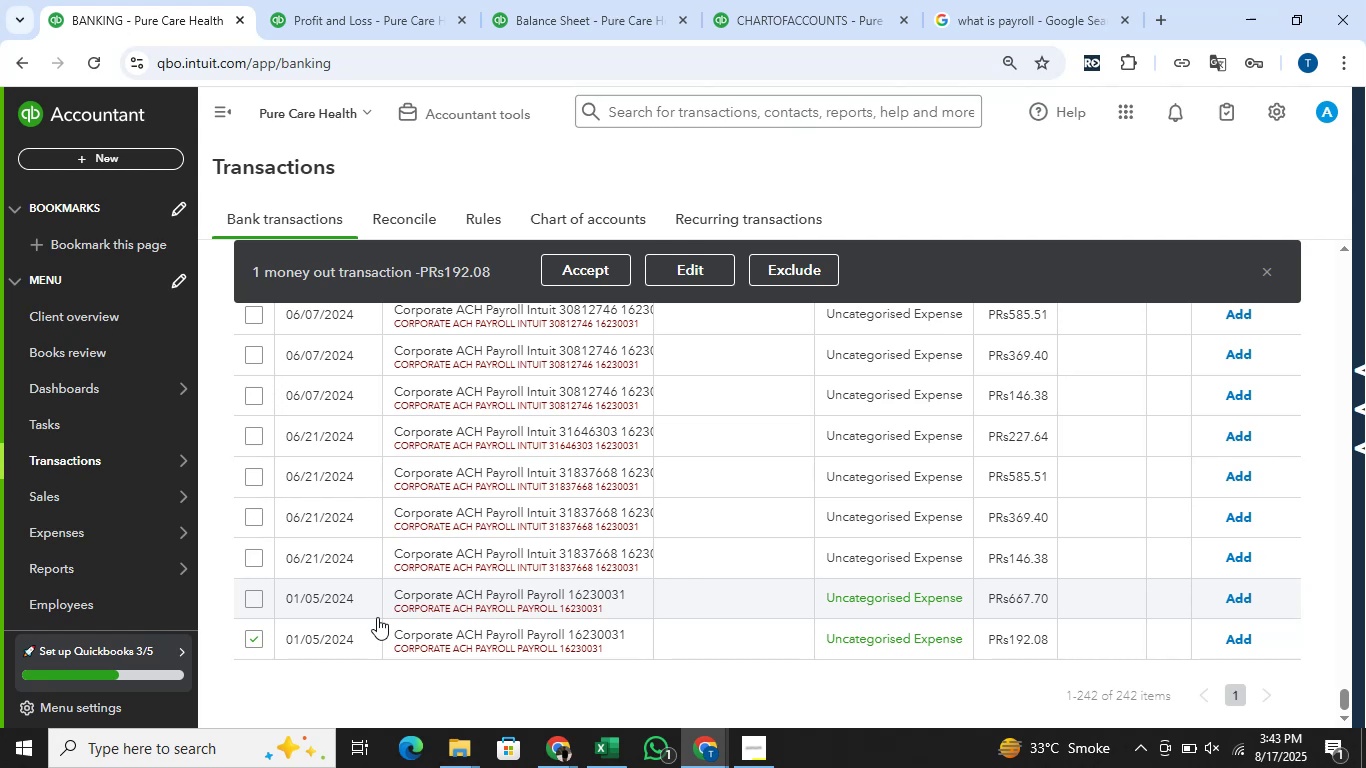 
wait(14.6)
 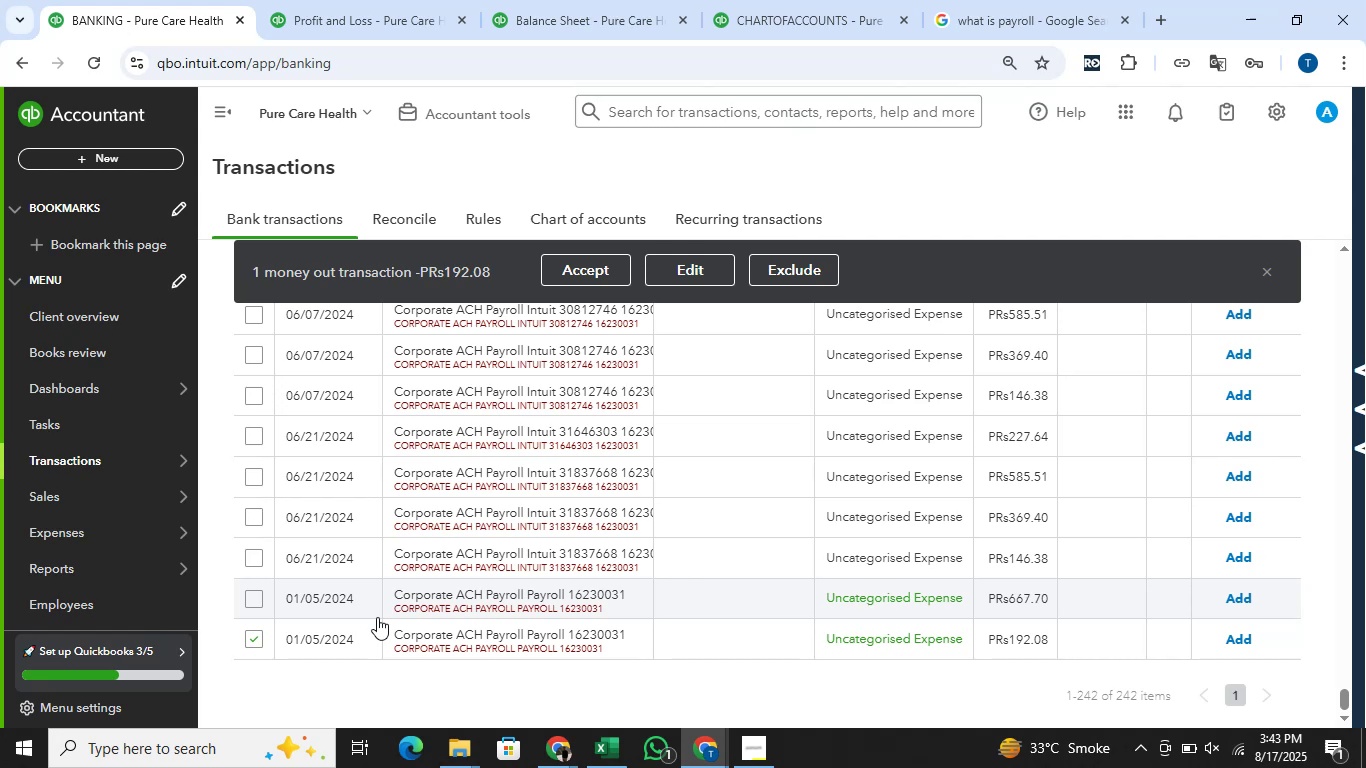 
left_click([661, 270])
 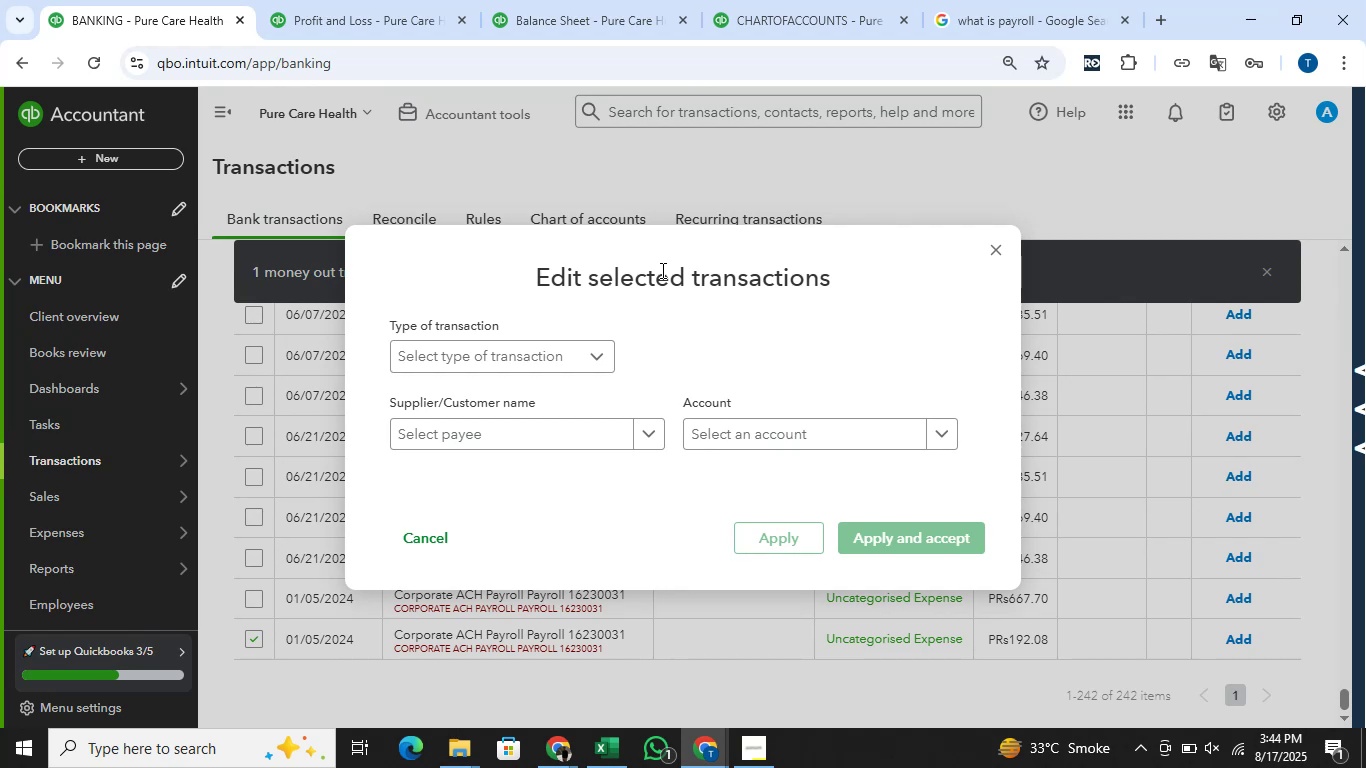 
wait(10.01)
 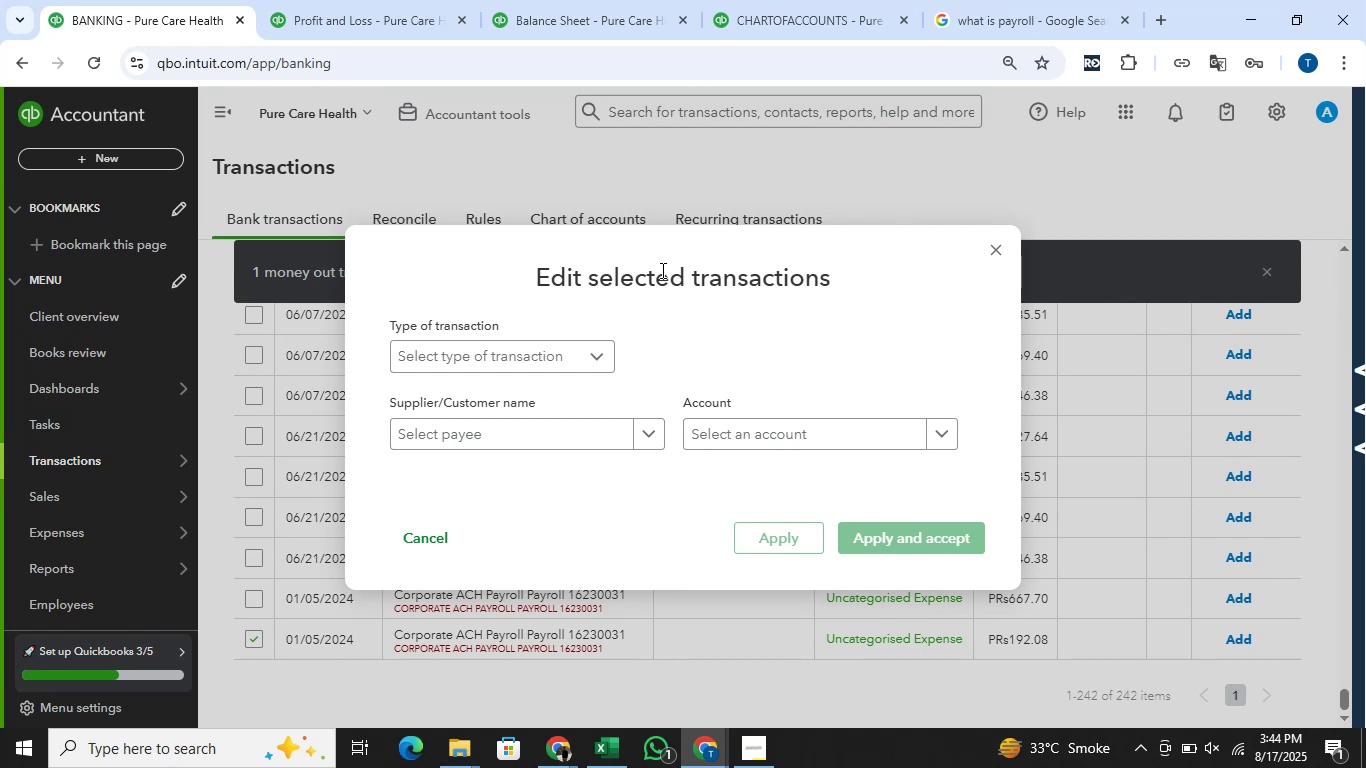 
left_click([509, 359])
 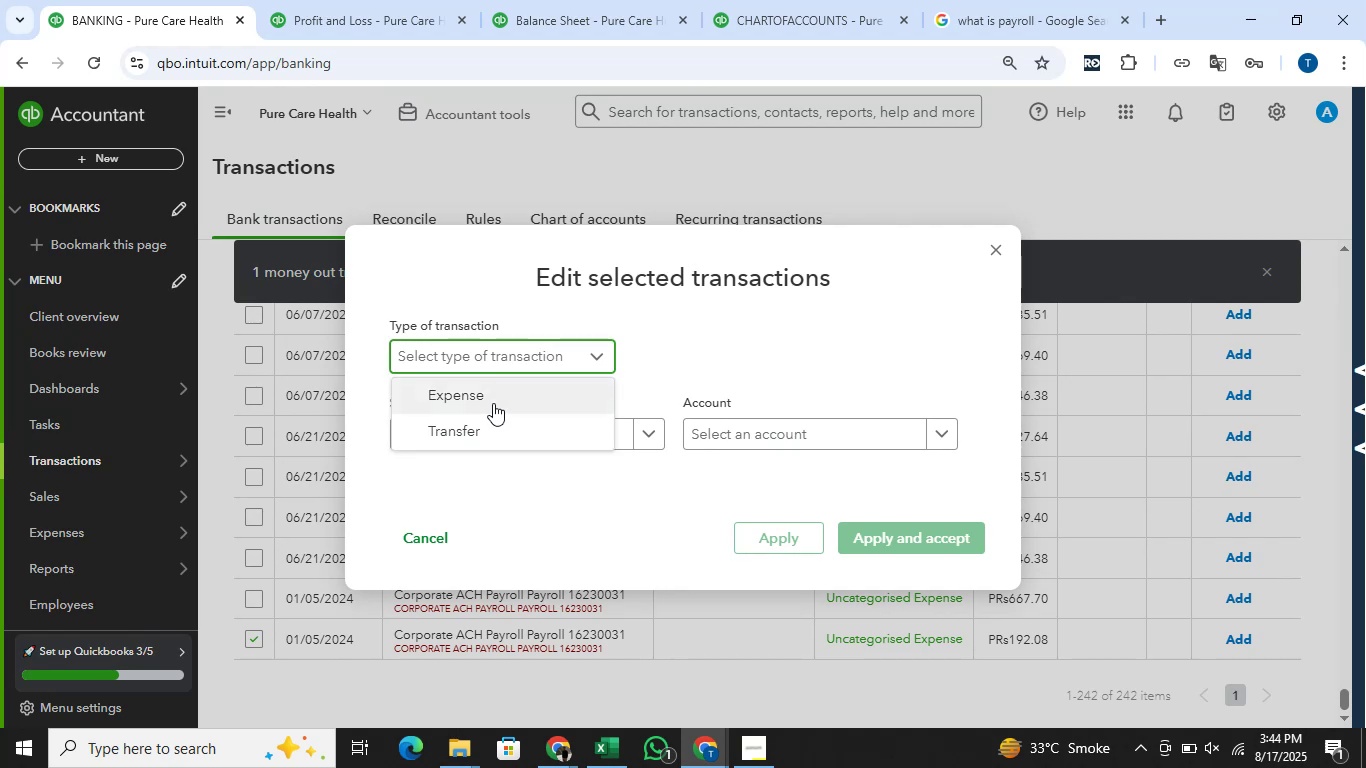 
left_click([493, 403])
 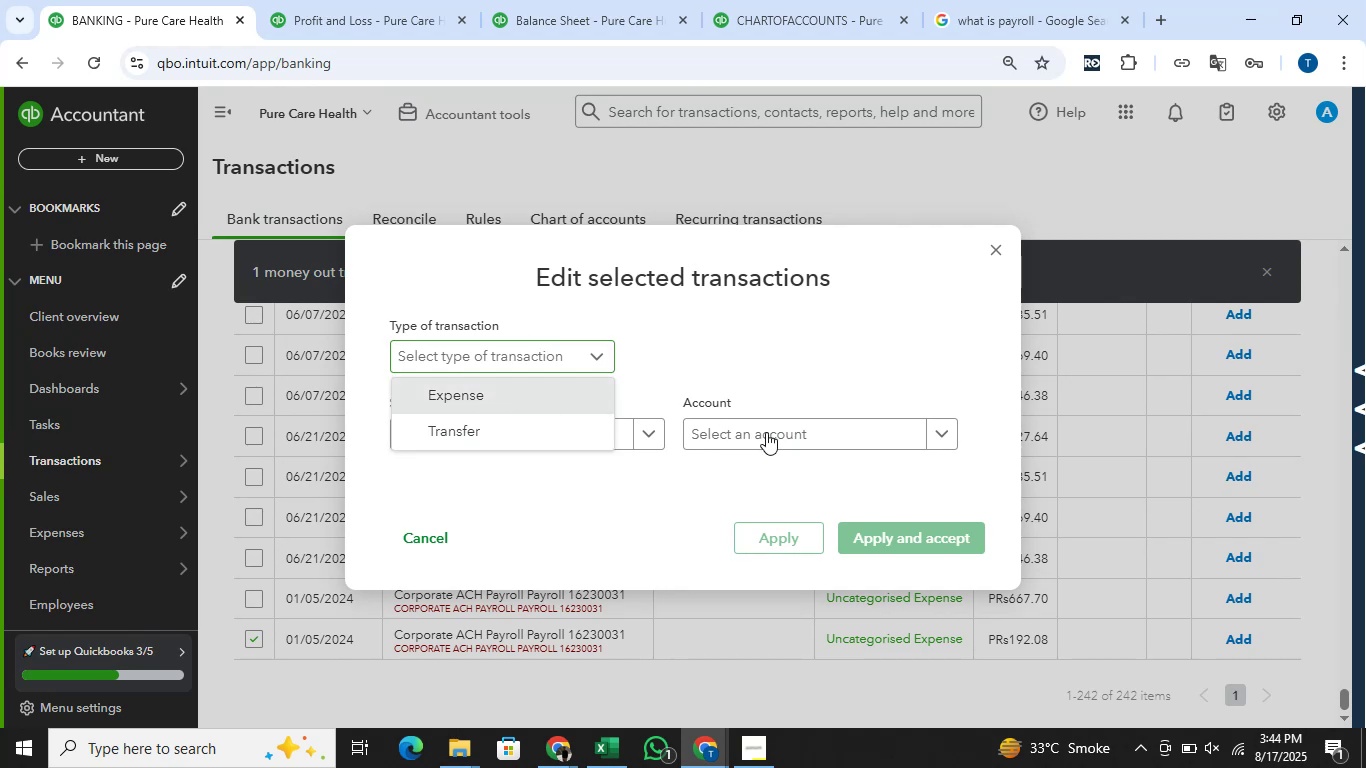 
left_click([769, 432])
 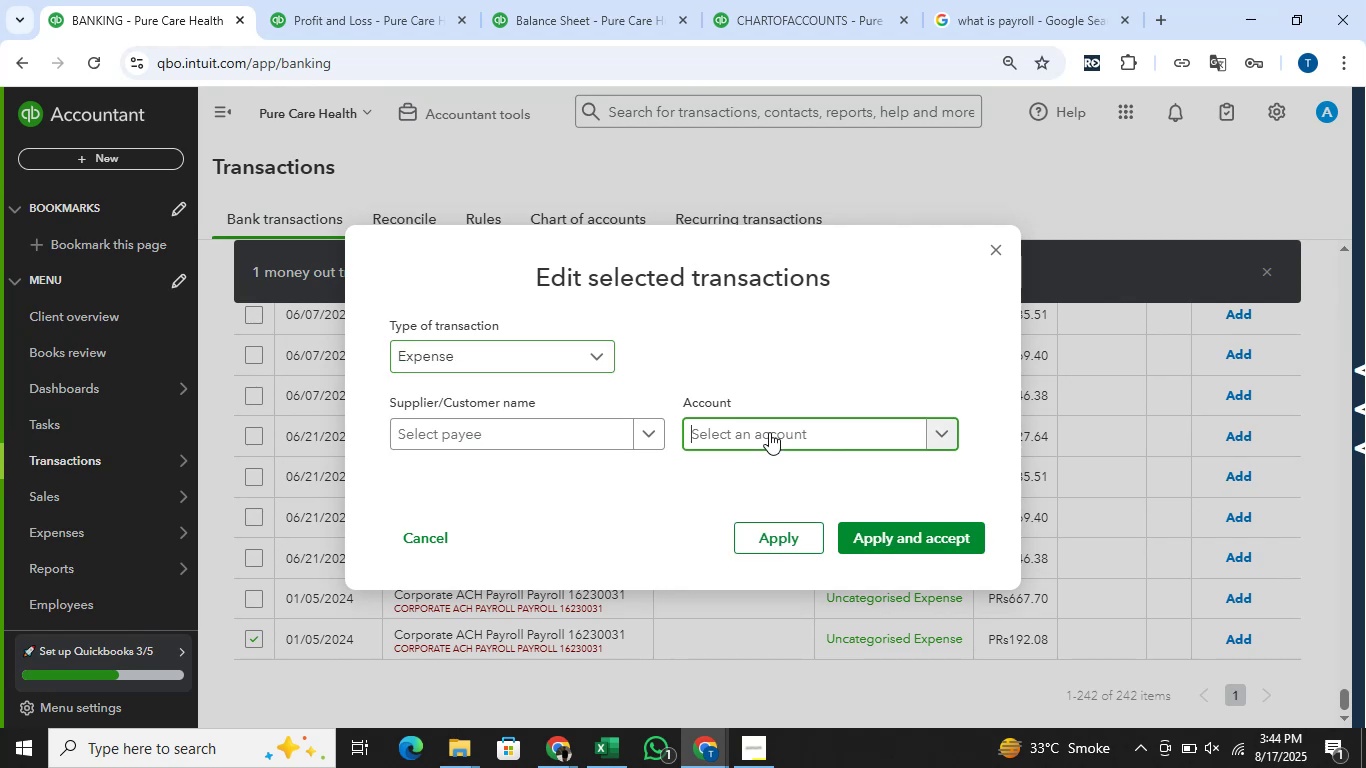 
mouse_move([906, 495])
 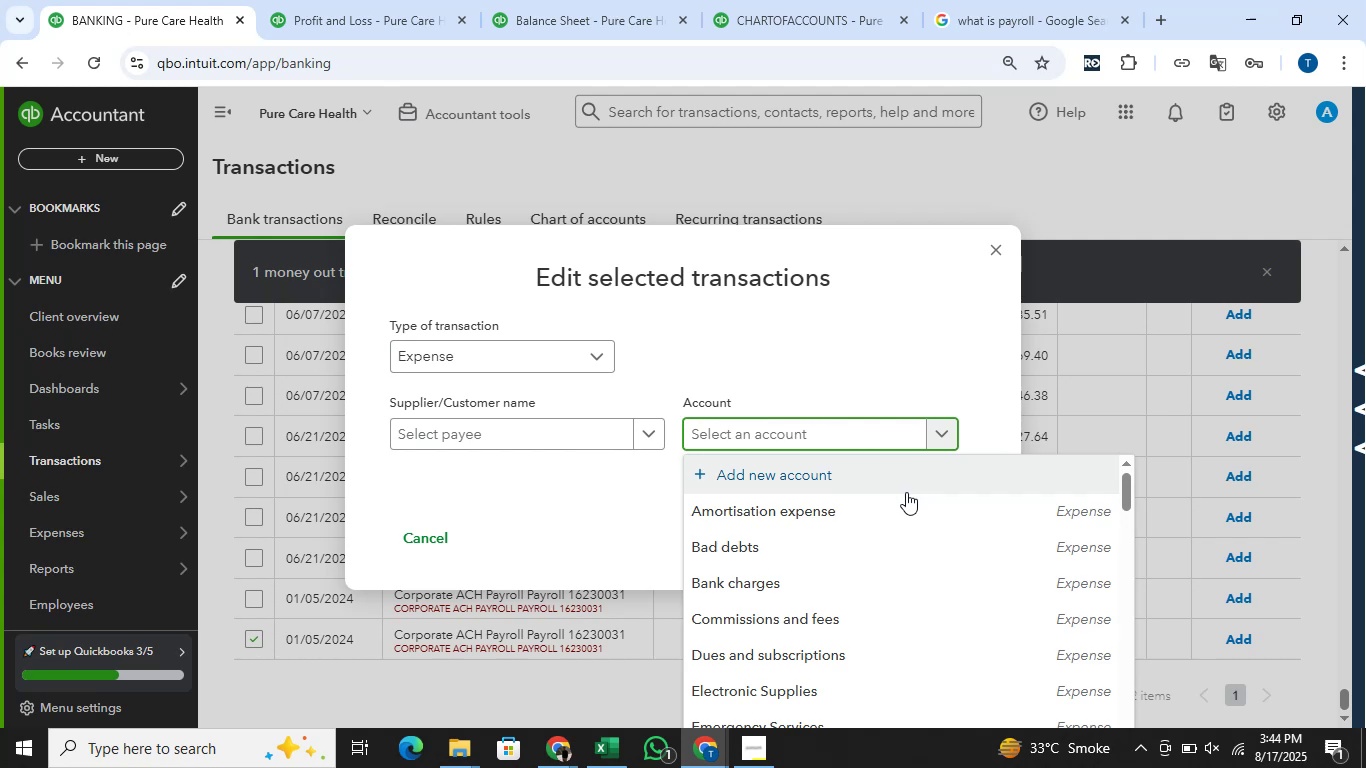 
scroll: coordinate [909, 502], scroll_direction: down, amount: 5.0
 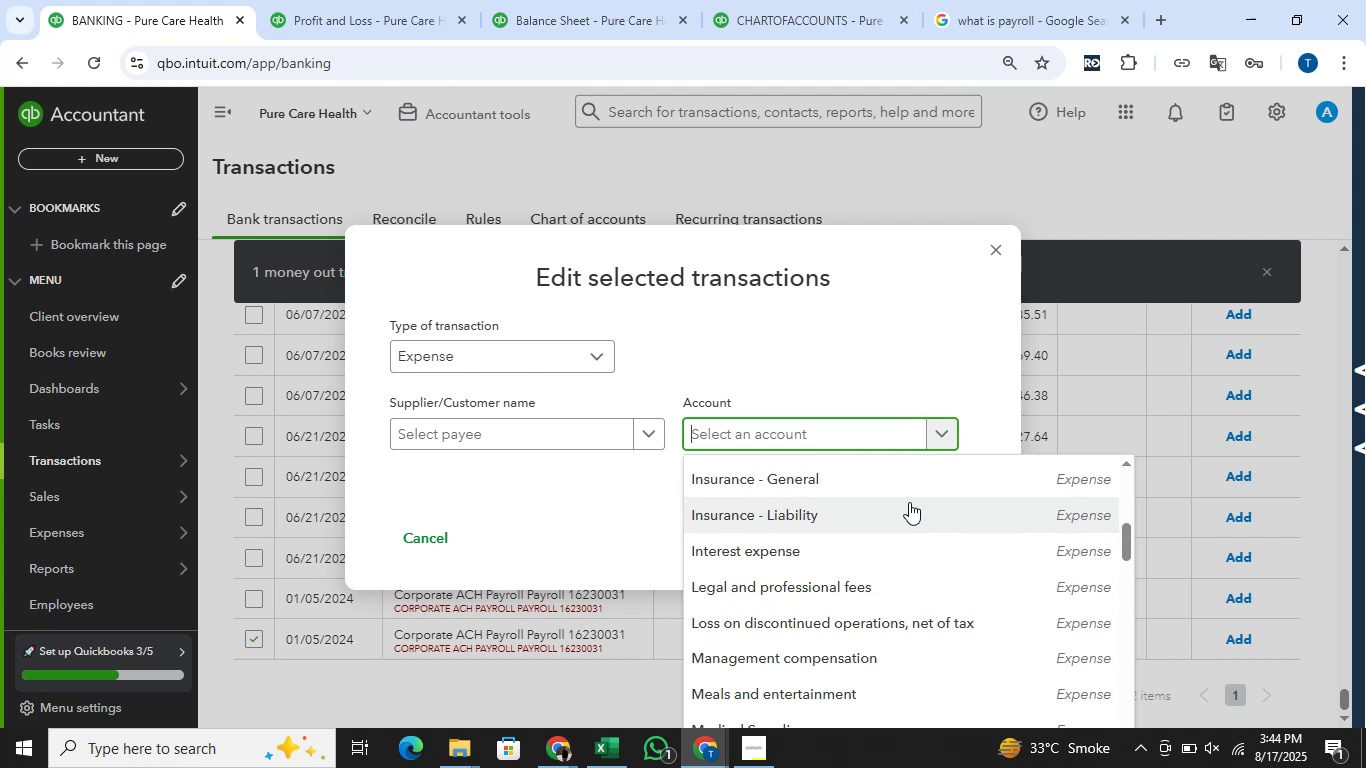 
wait(6.41)
 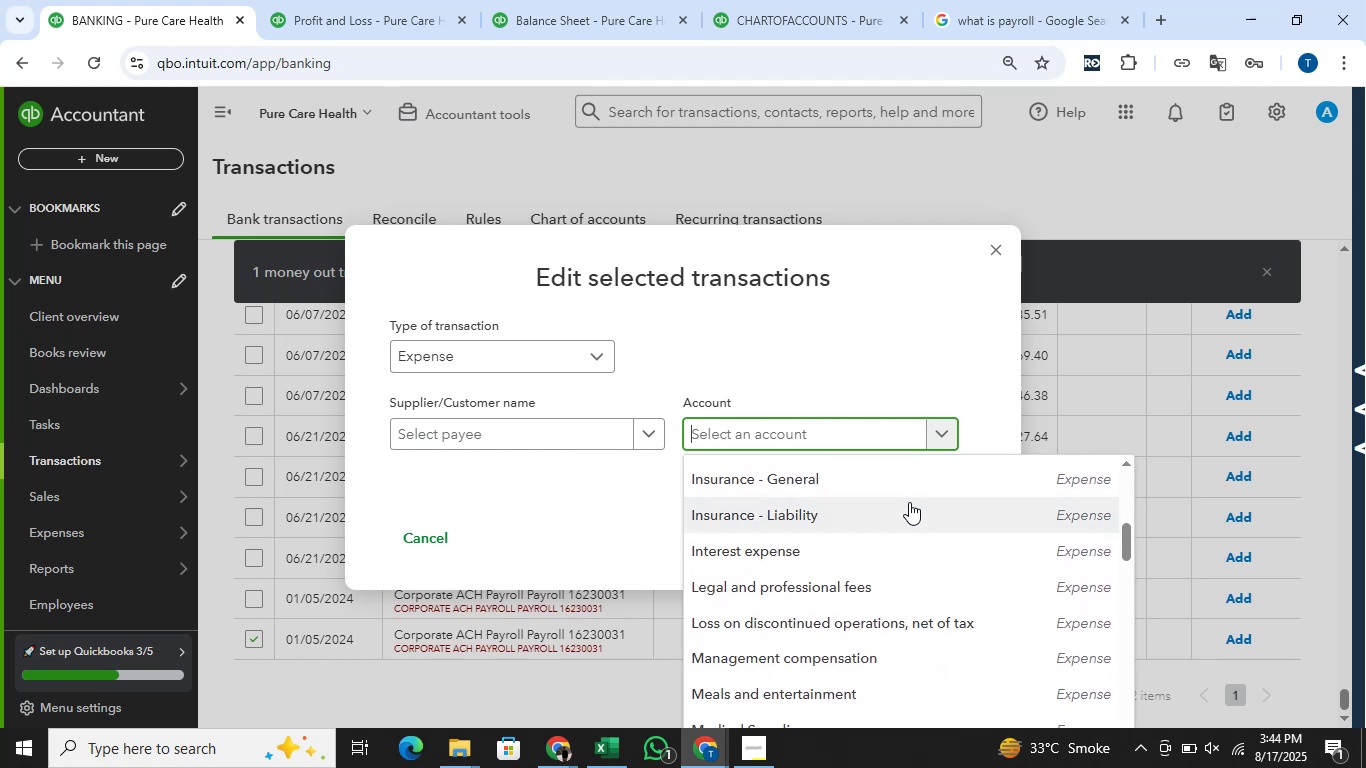 
scroll: coordinate [909, 502], scroll_direction: down, amount: 3.0
 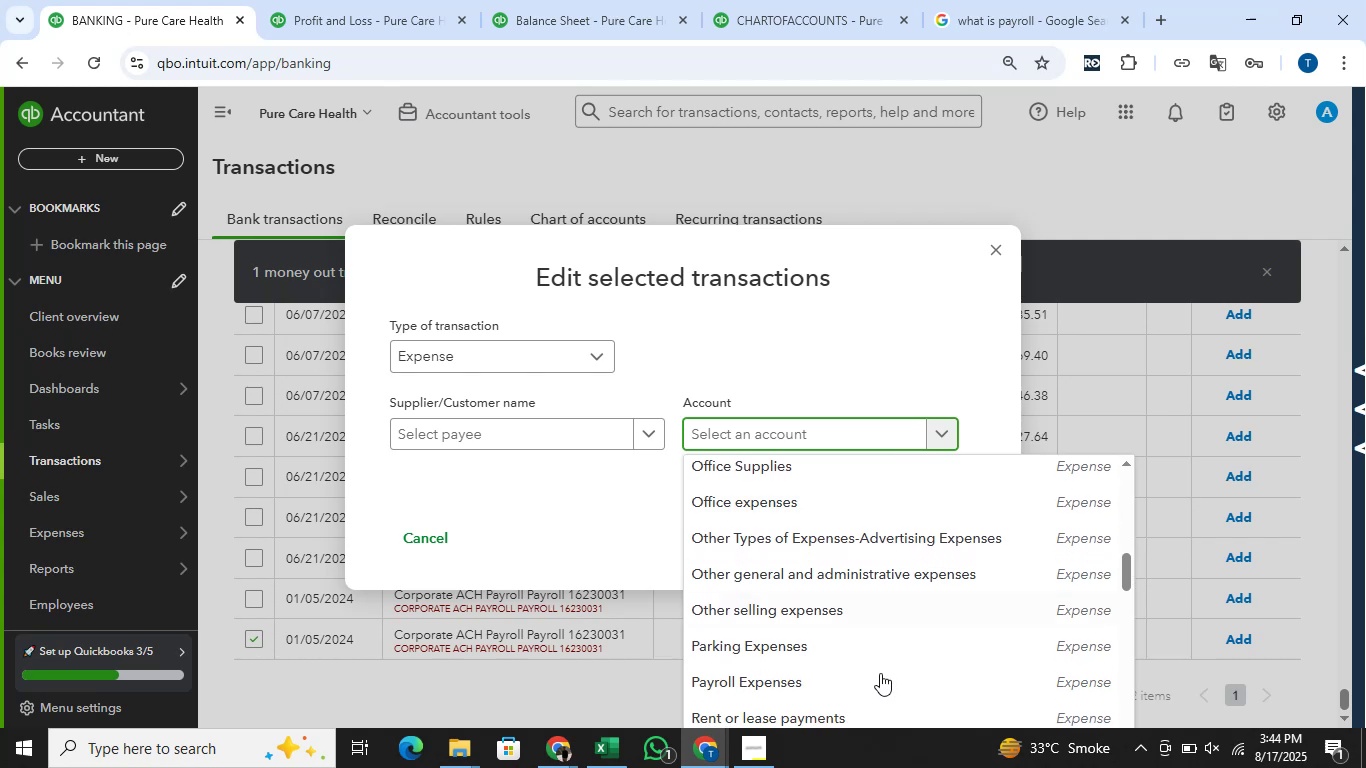 
left_click([876, 687])
 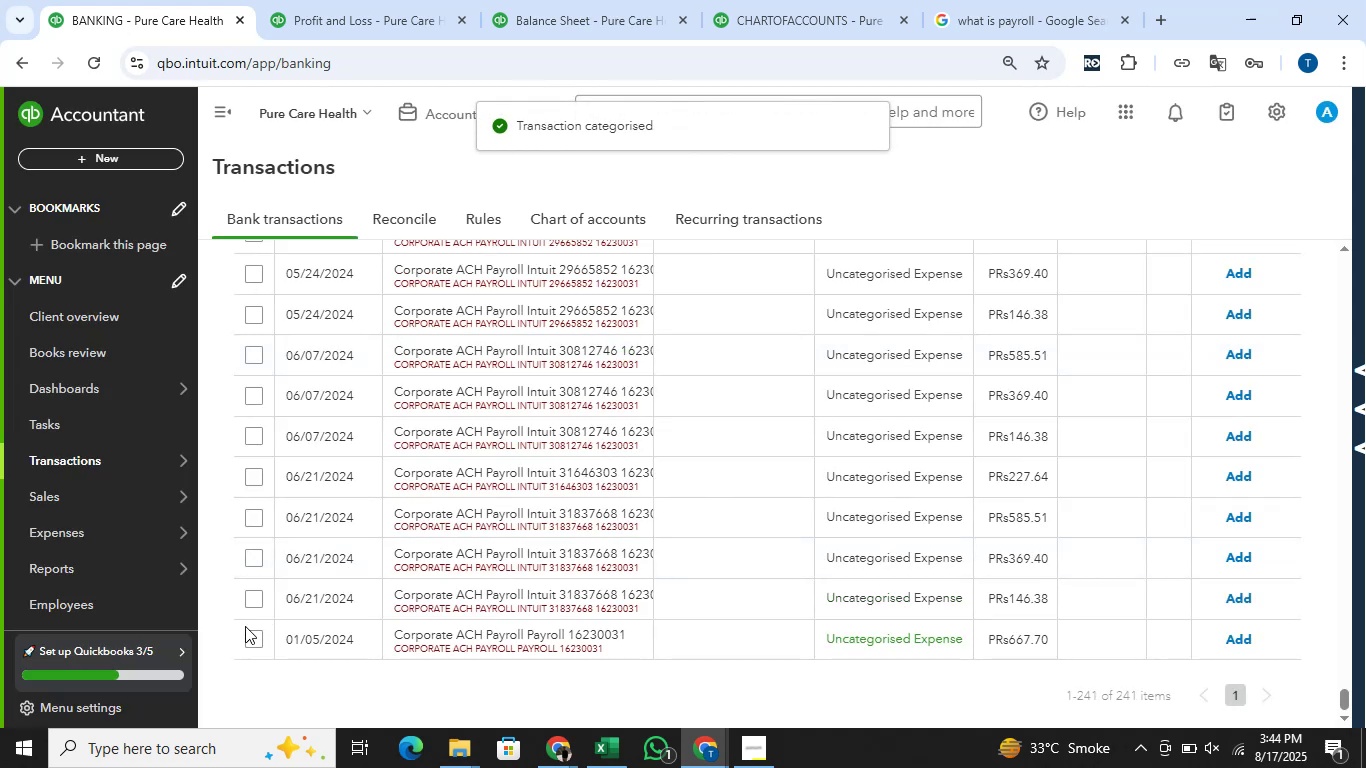 
wait(15.31)
 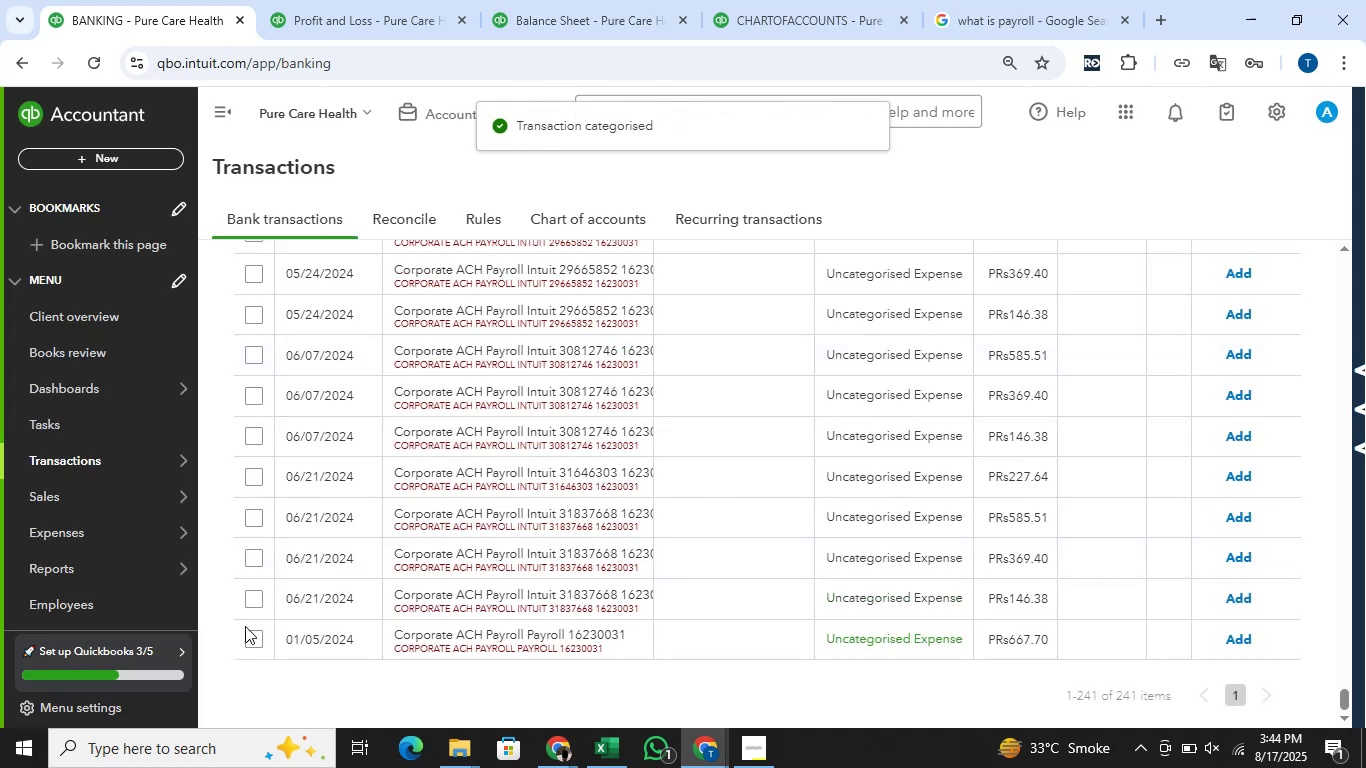 
left_click([257, 641])
 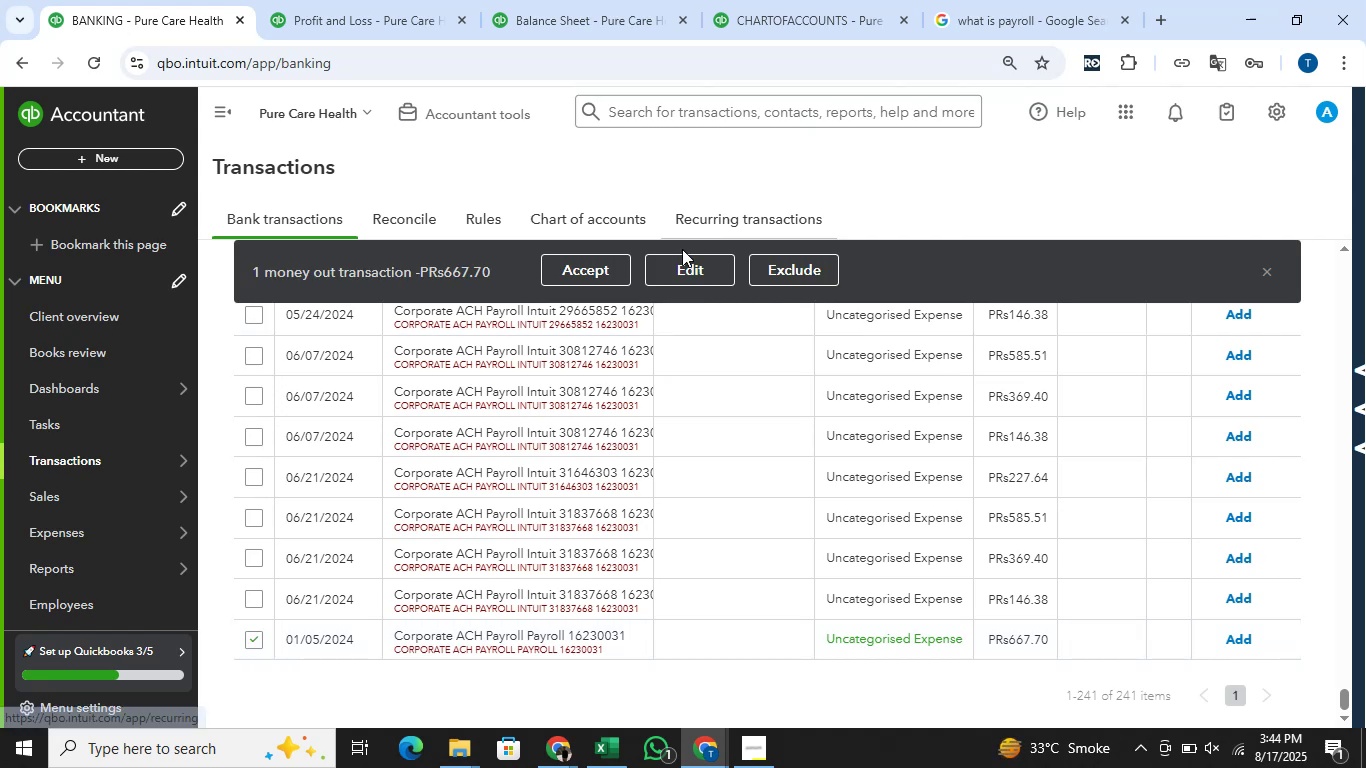 
left_click([672, 264])
 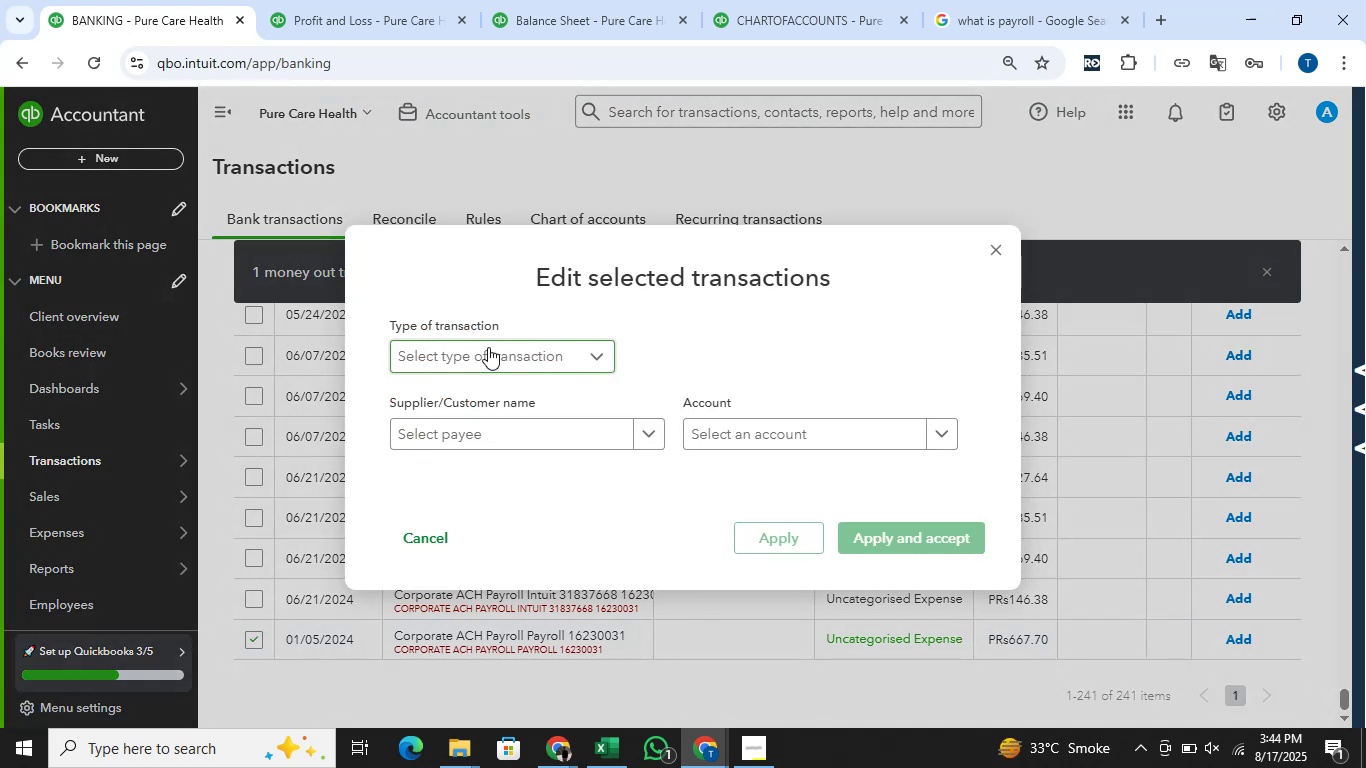 
left_click([488, 347])
 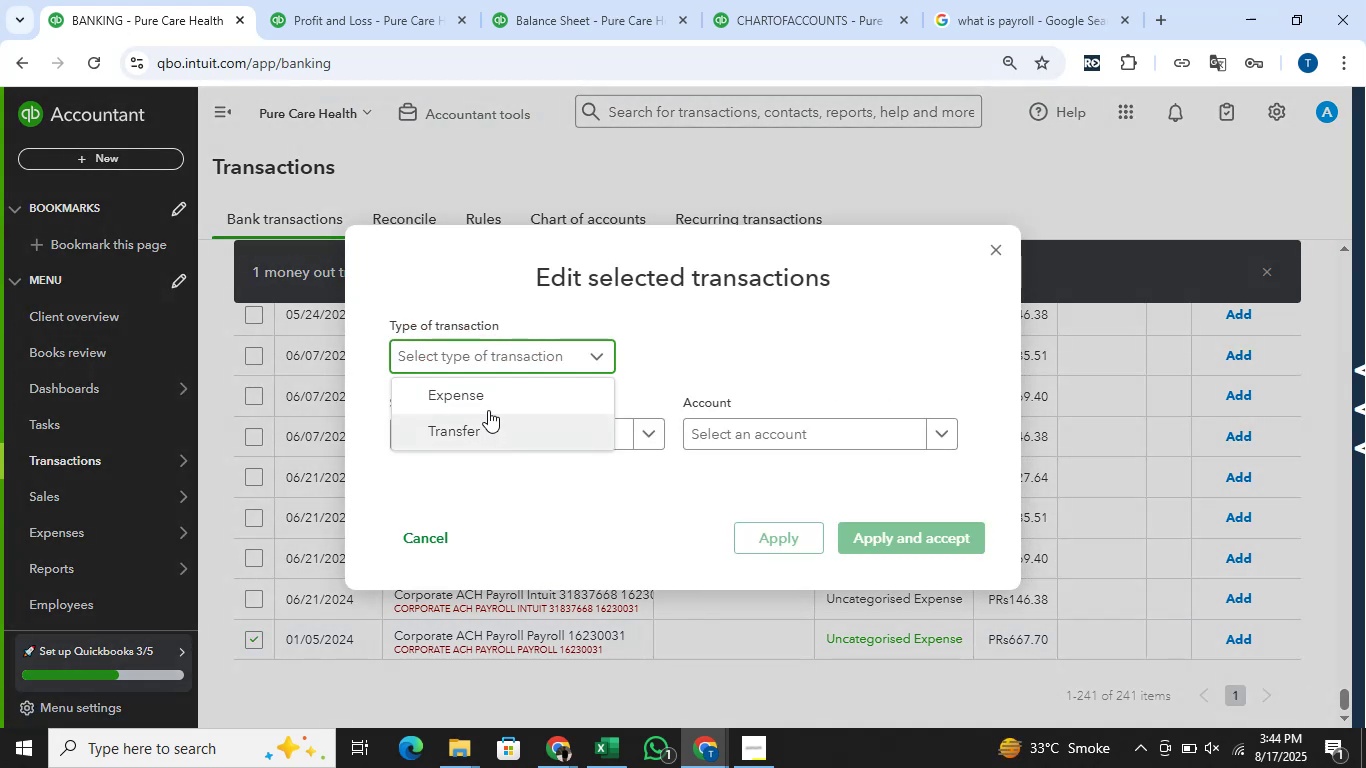 
left_click([492, 404])
 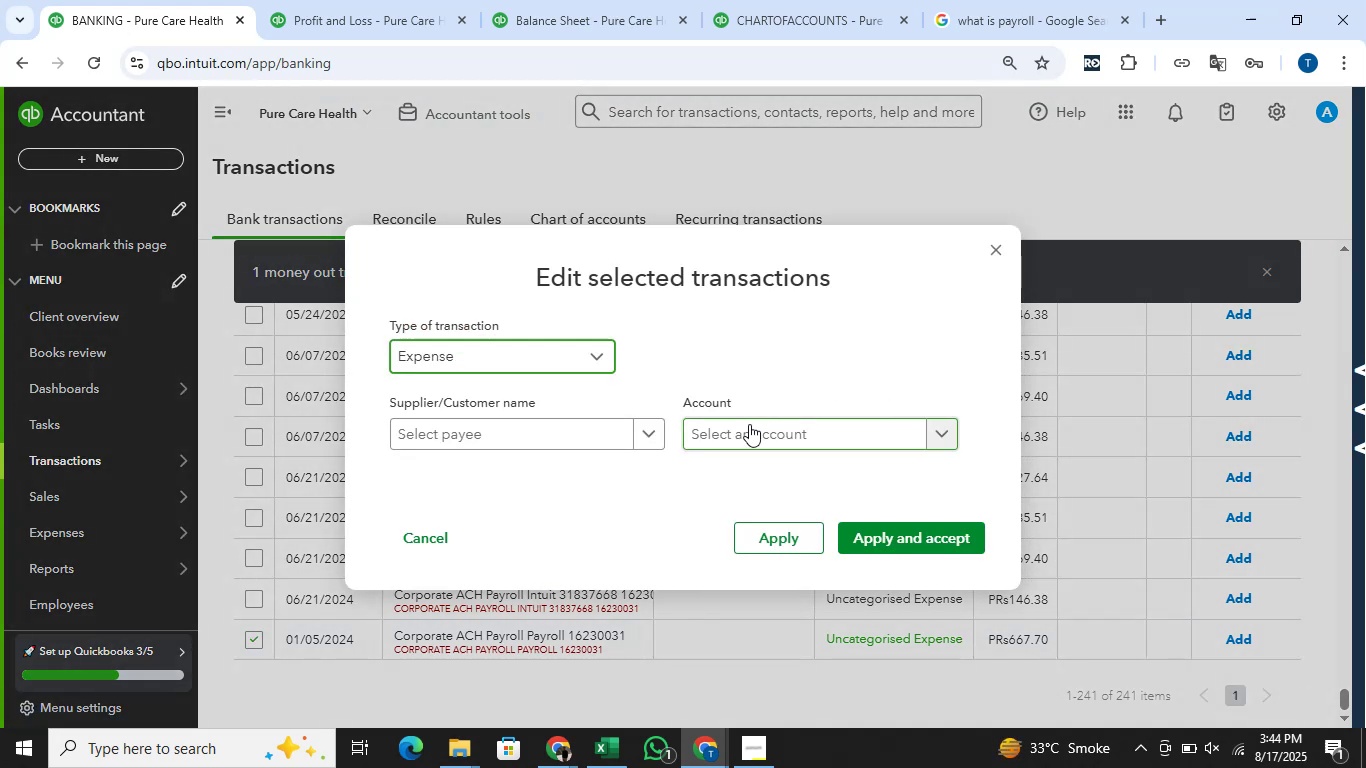 
left_click([767, 431])
 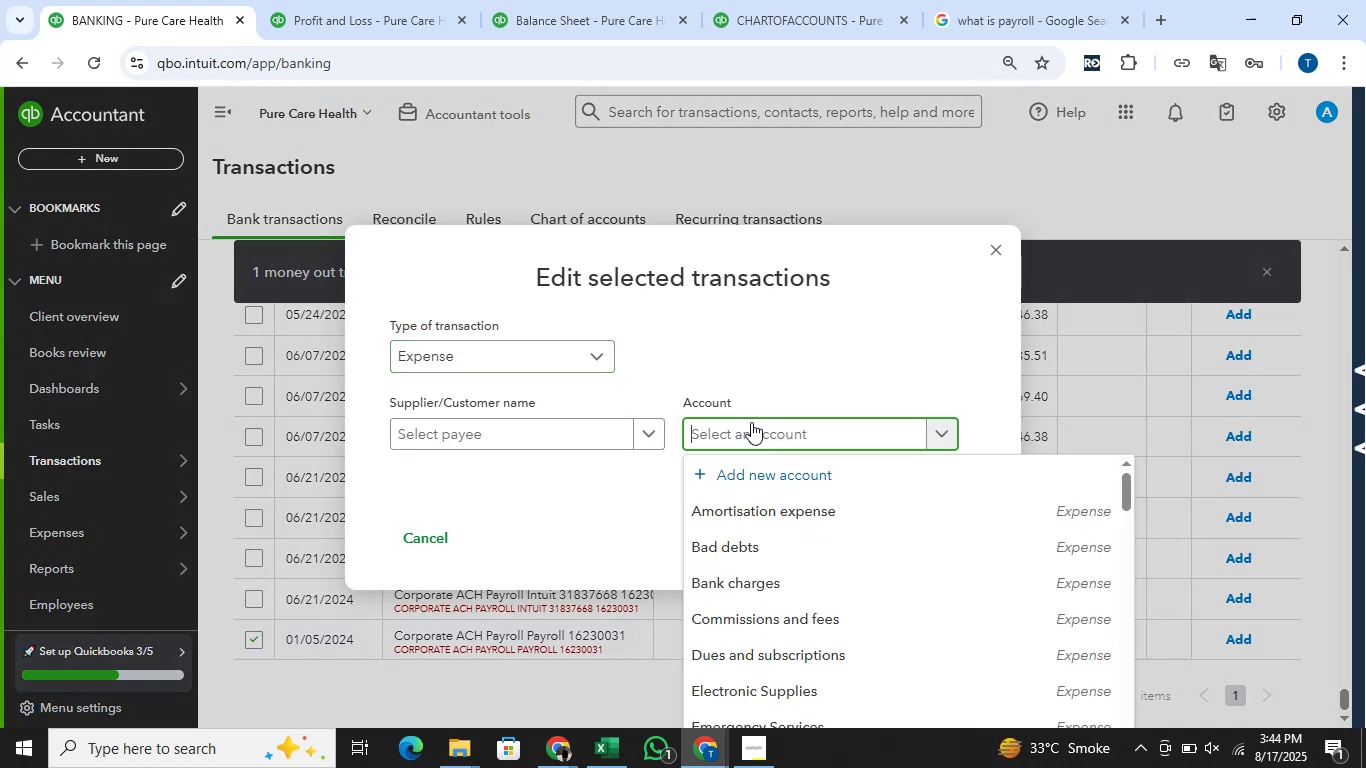 
scroll: coordinate [802, 530], scroll_direction: down, amount: 2.0
 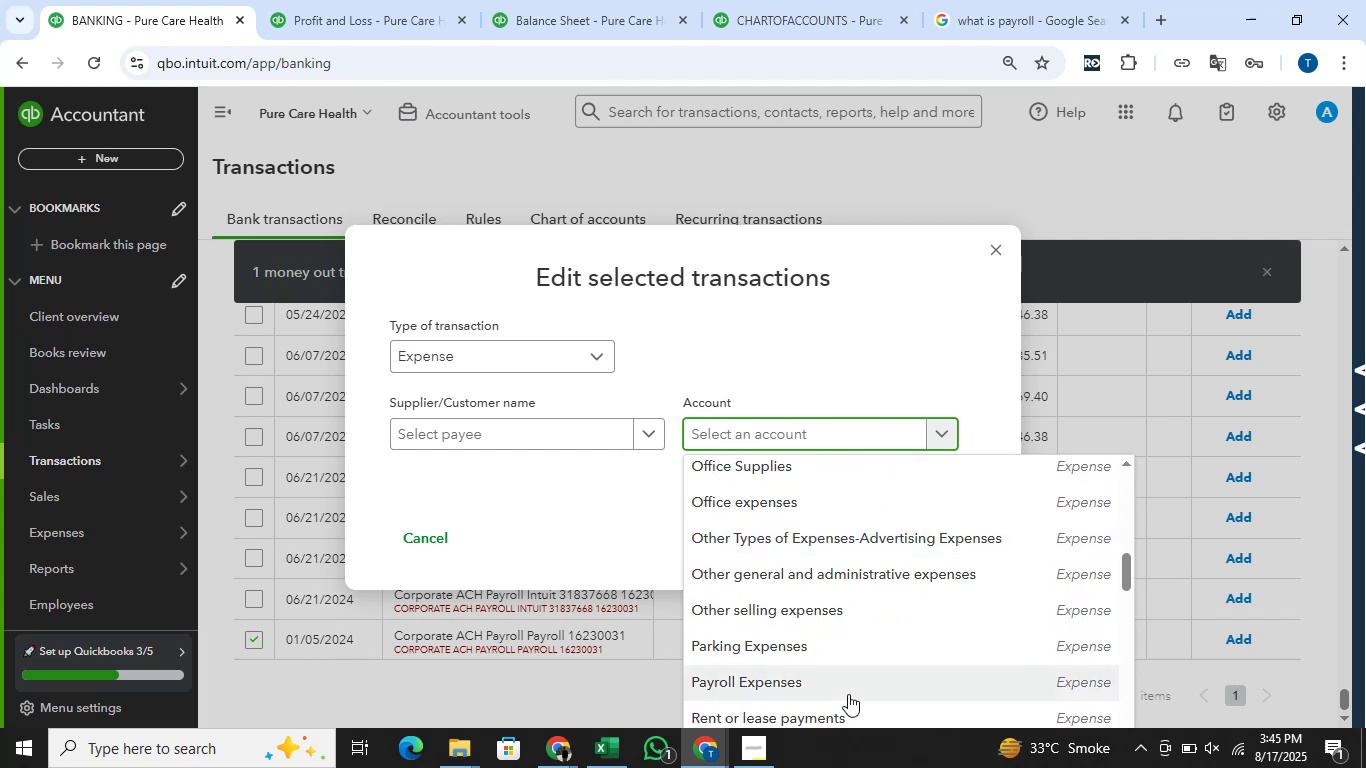 
left_click([851, 688])
 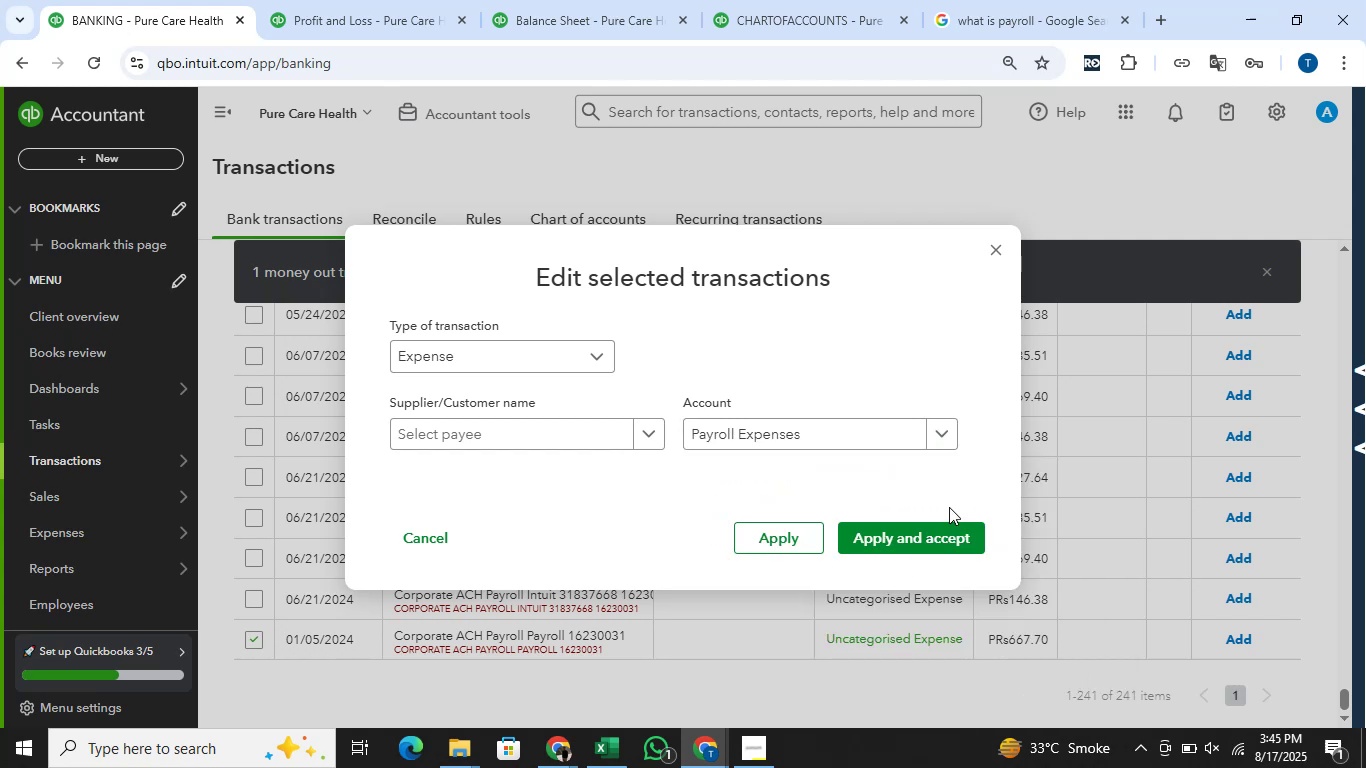 
left_click([920, 536])
 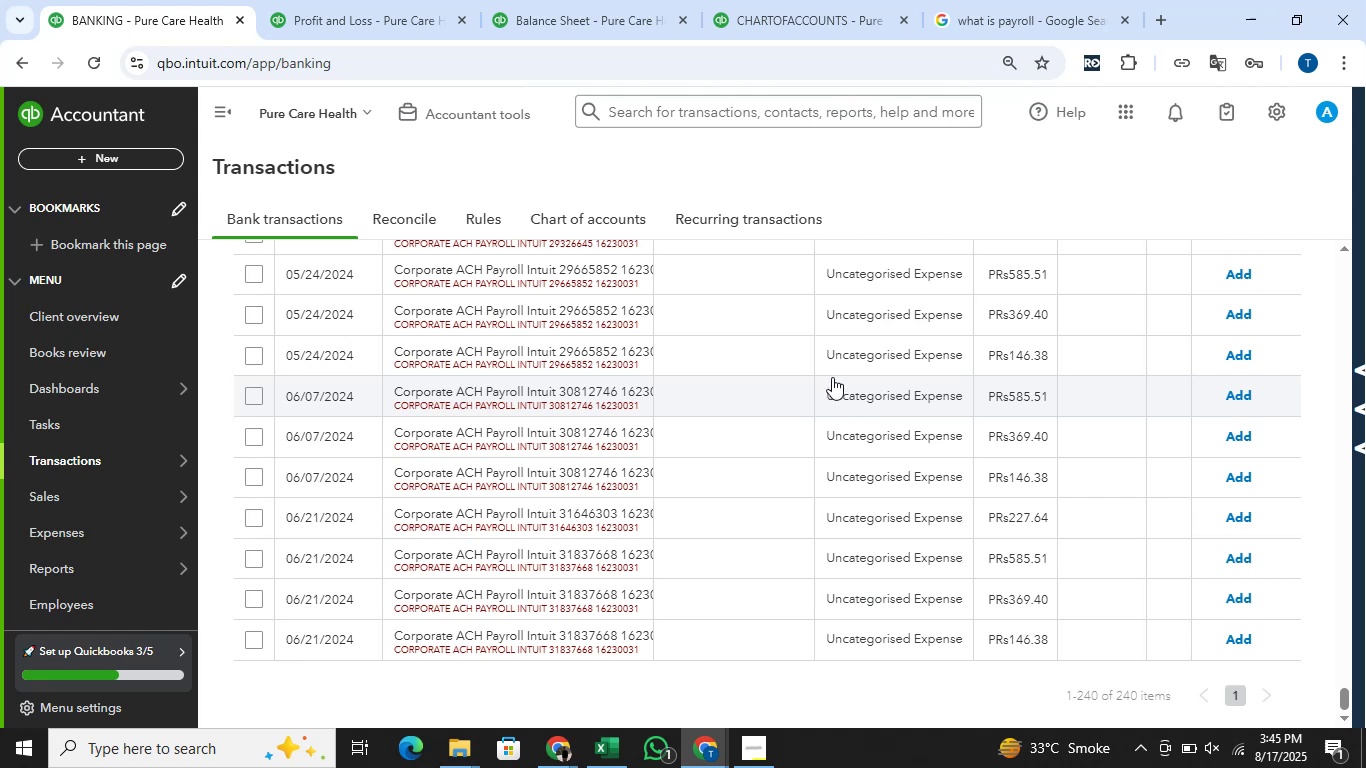 
wait(27.49)
 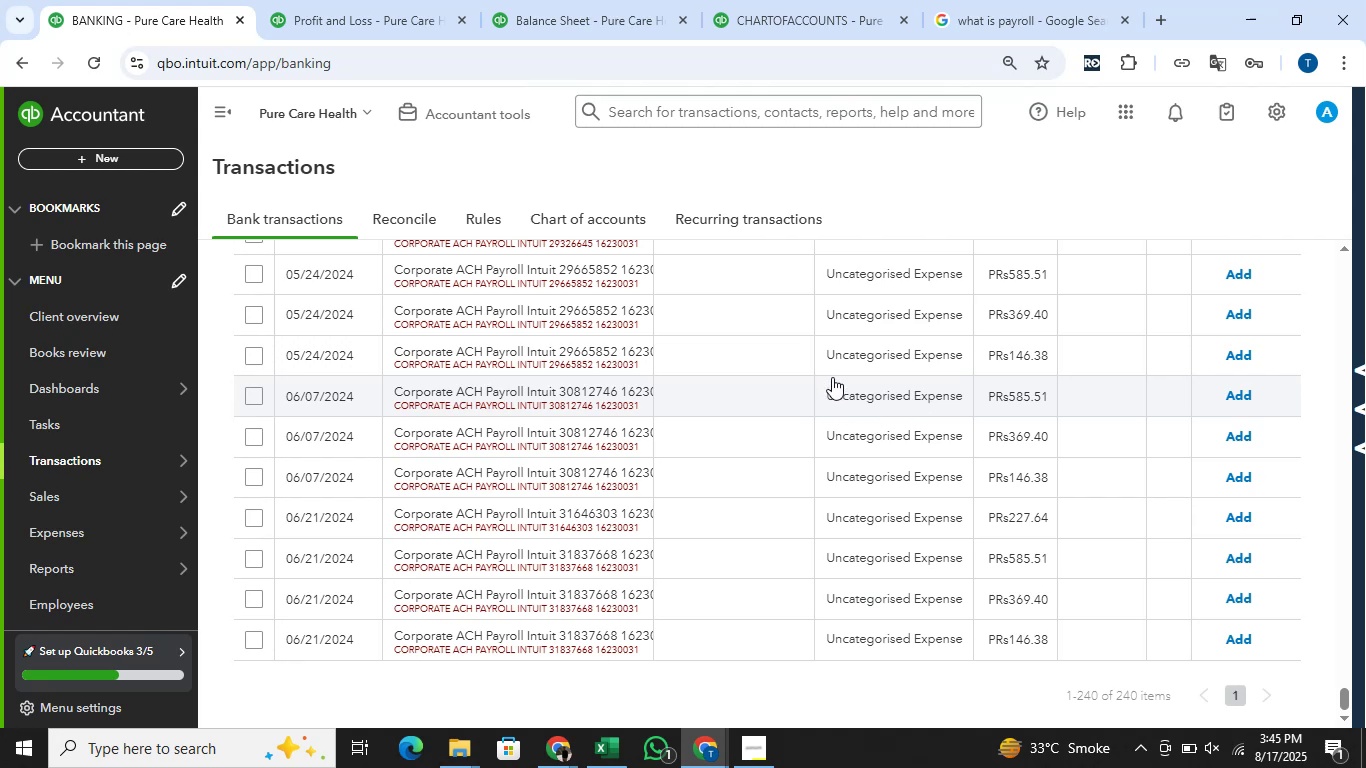 
left_click([257, 643])
 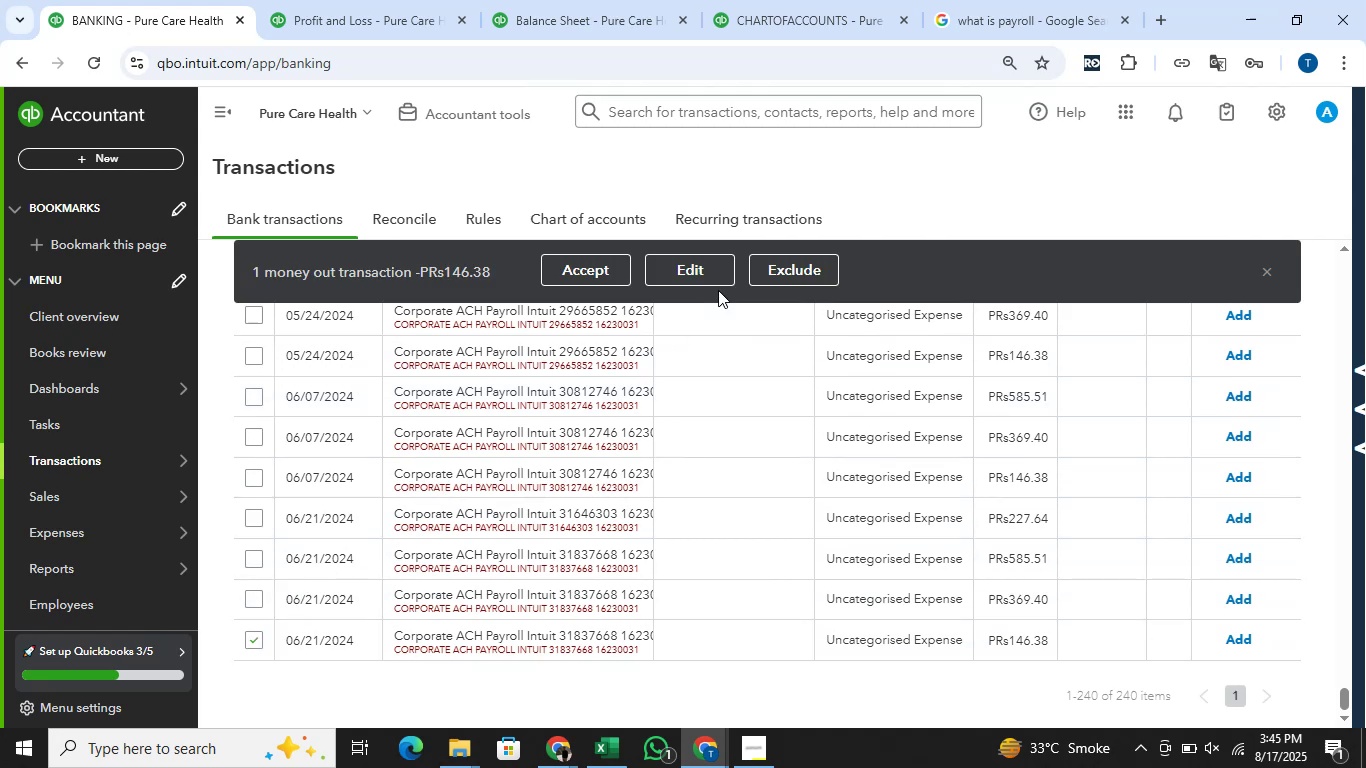 
left_click([705, 261])
 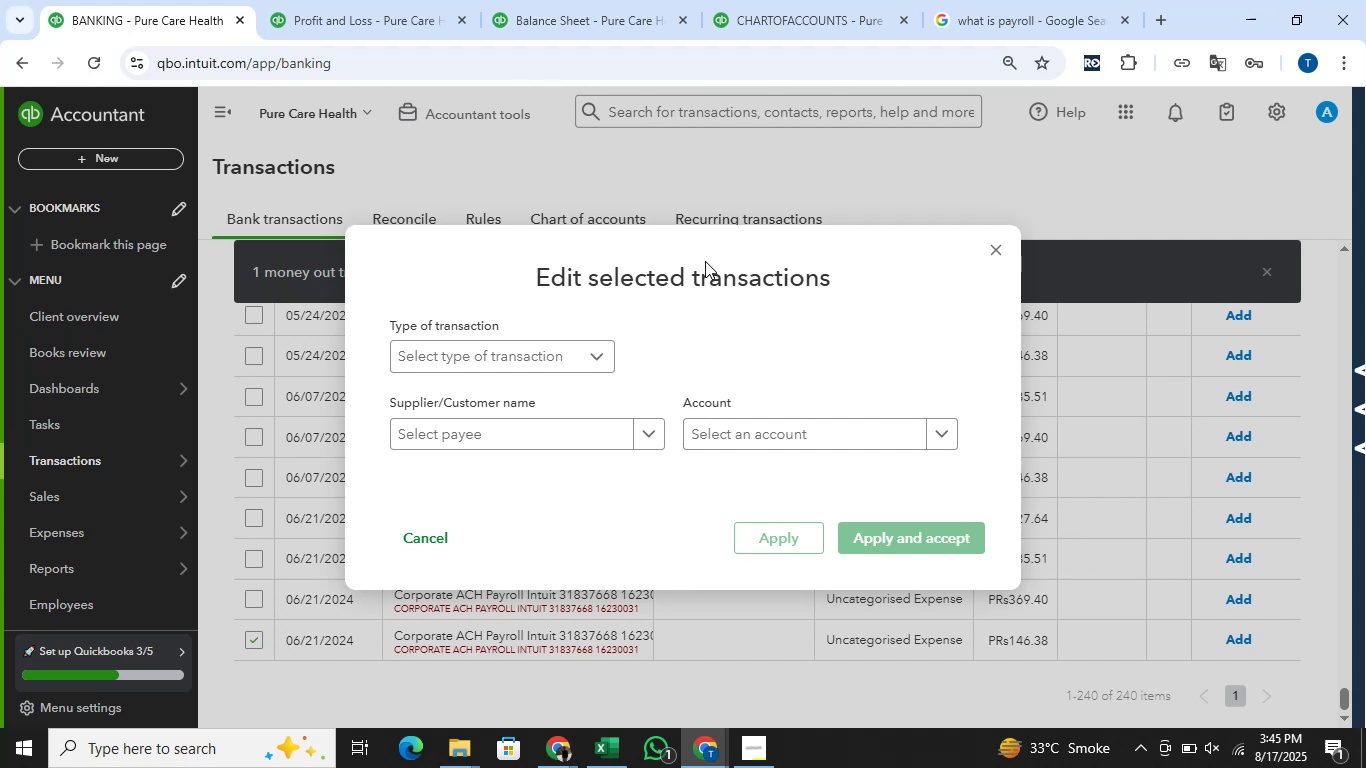 
wait(9.81)
 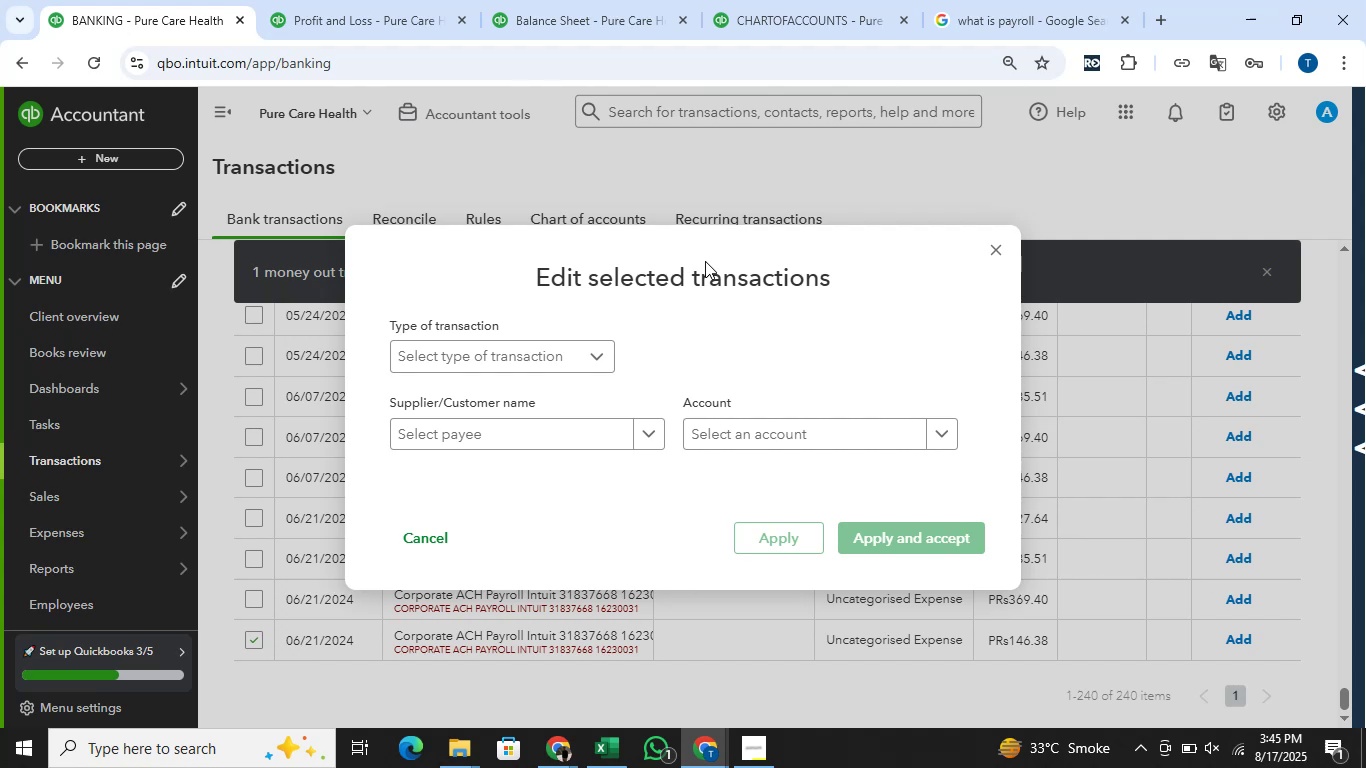 
left_click([542, 344])
 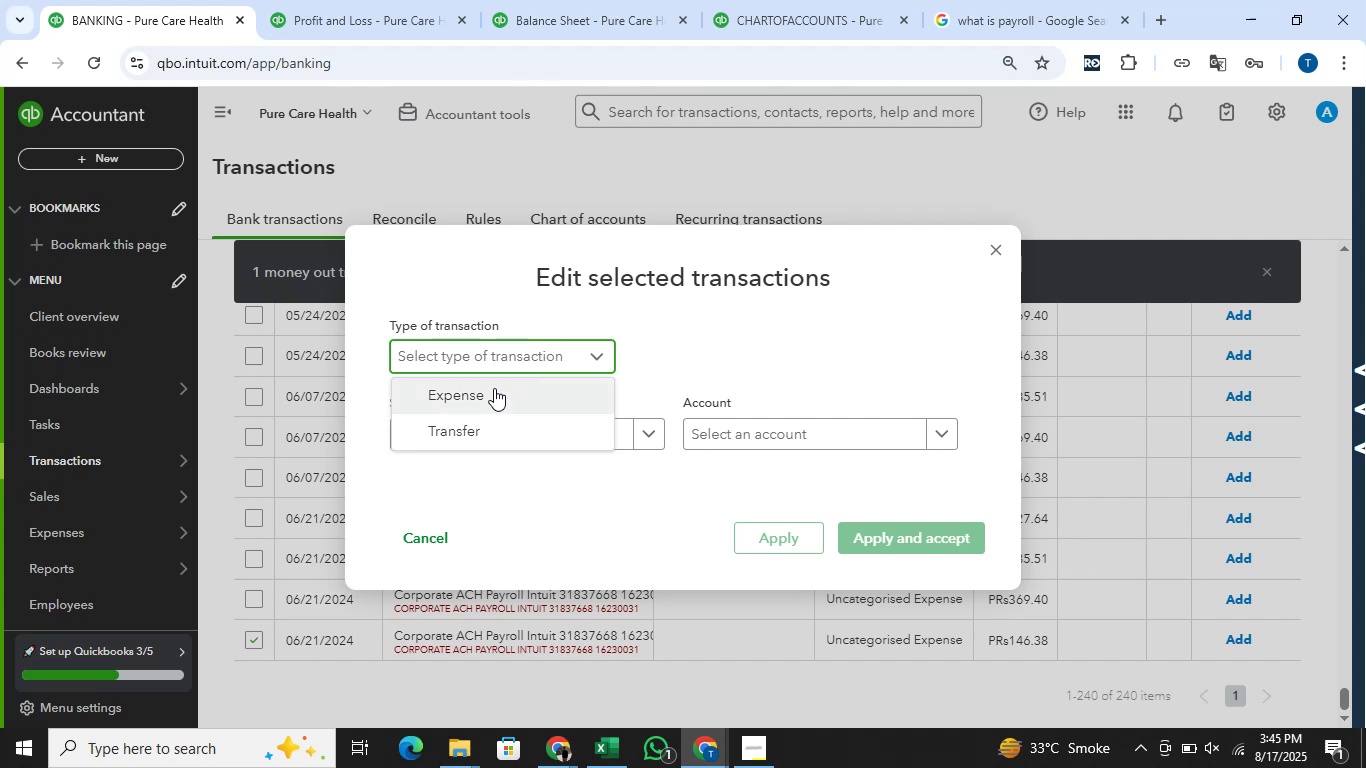 
left_click([494, 388])
 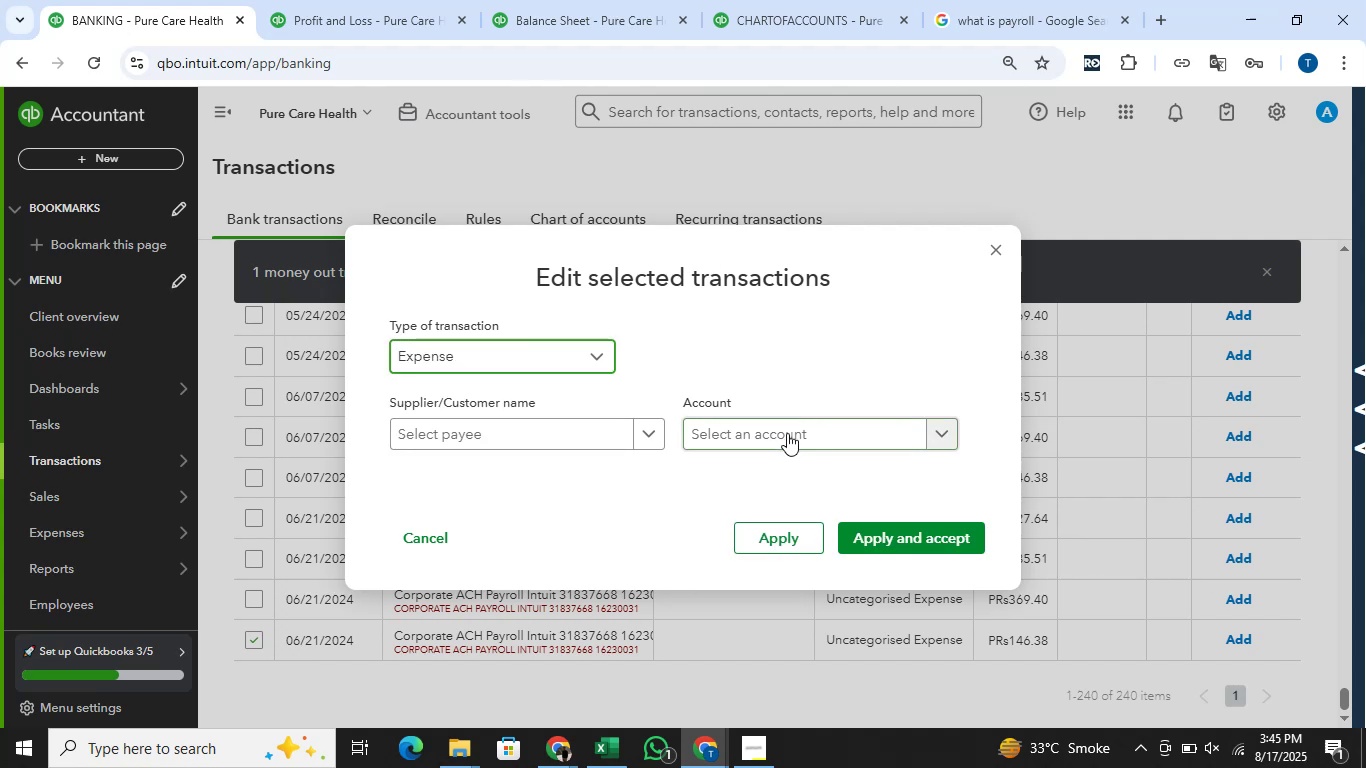 
left_click([787, 433])
 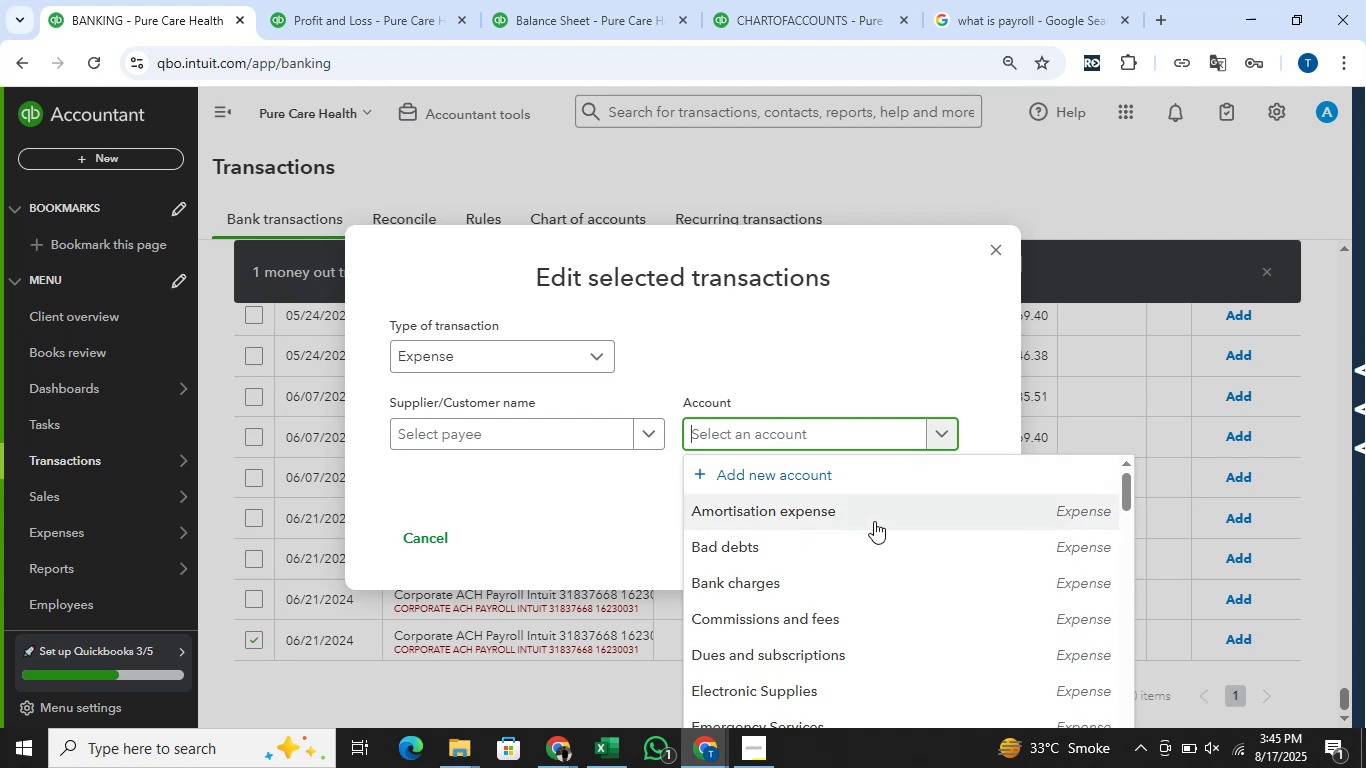 
scroll: coordinate [874, 521], scroll_direction: down, amount: 1.0
 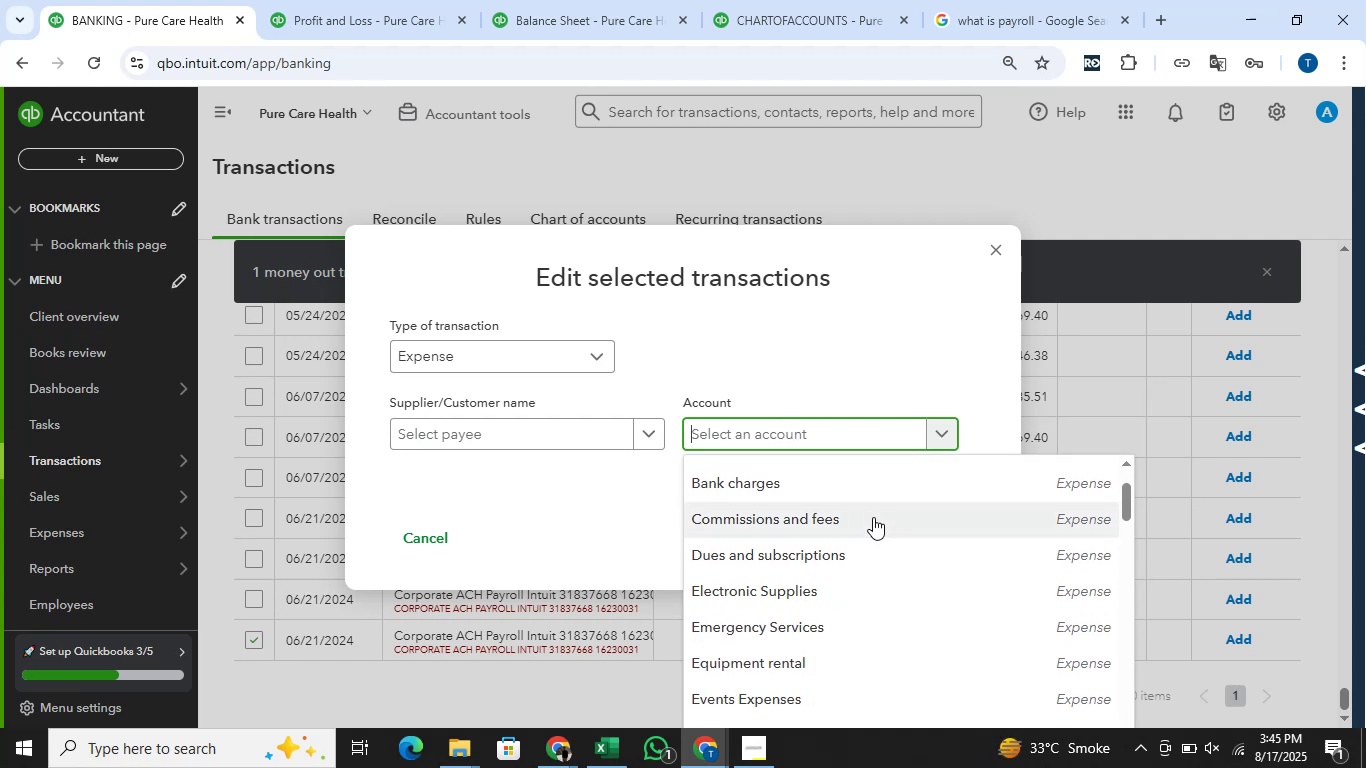 
wait(6.69)
 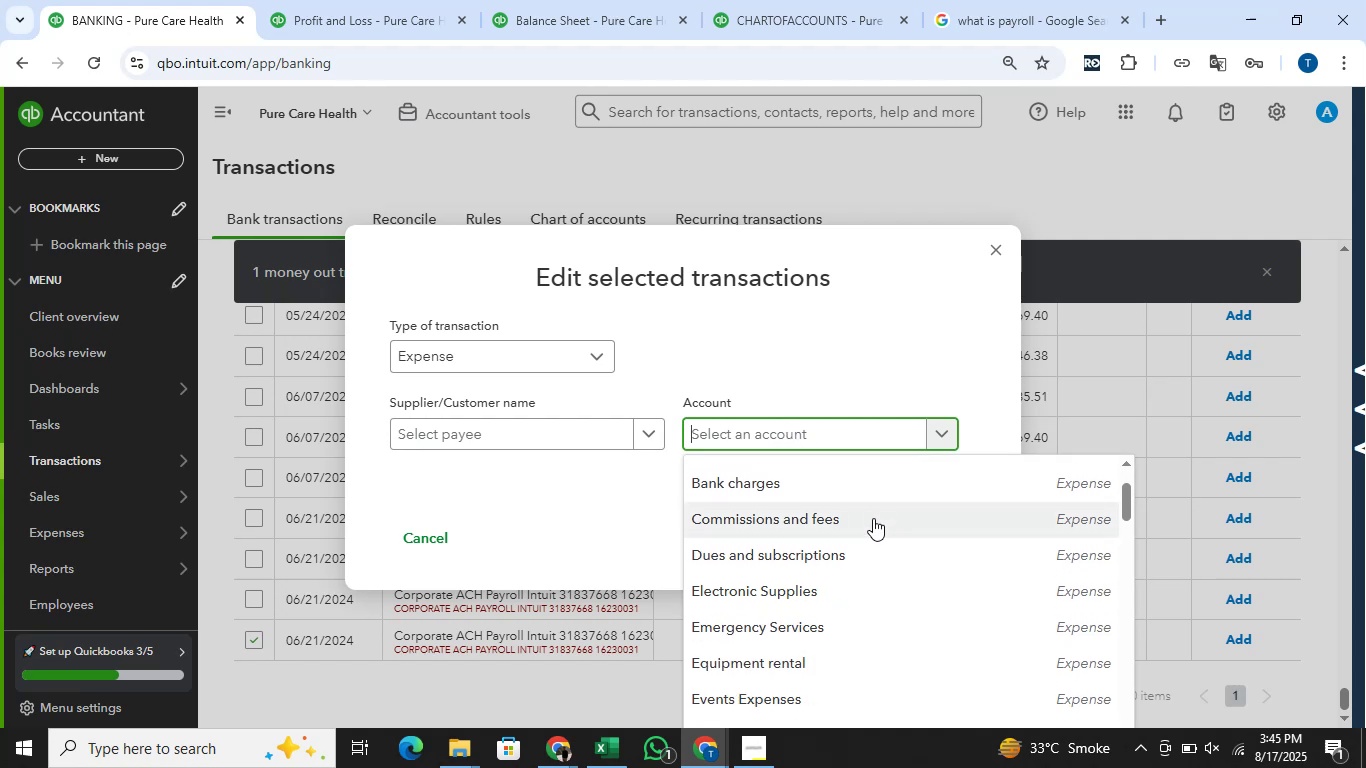 
scroll: coordinate [874, 517], scroll_direction: down, amount: 5.0
 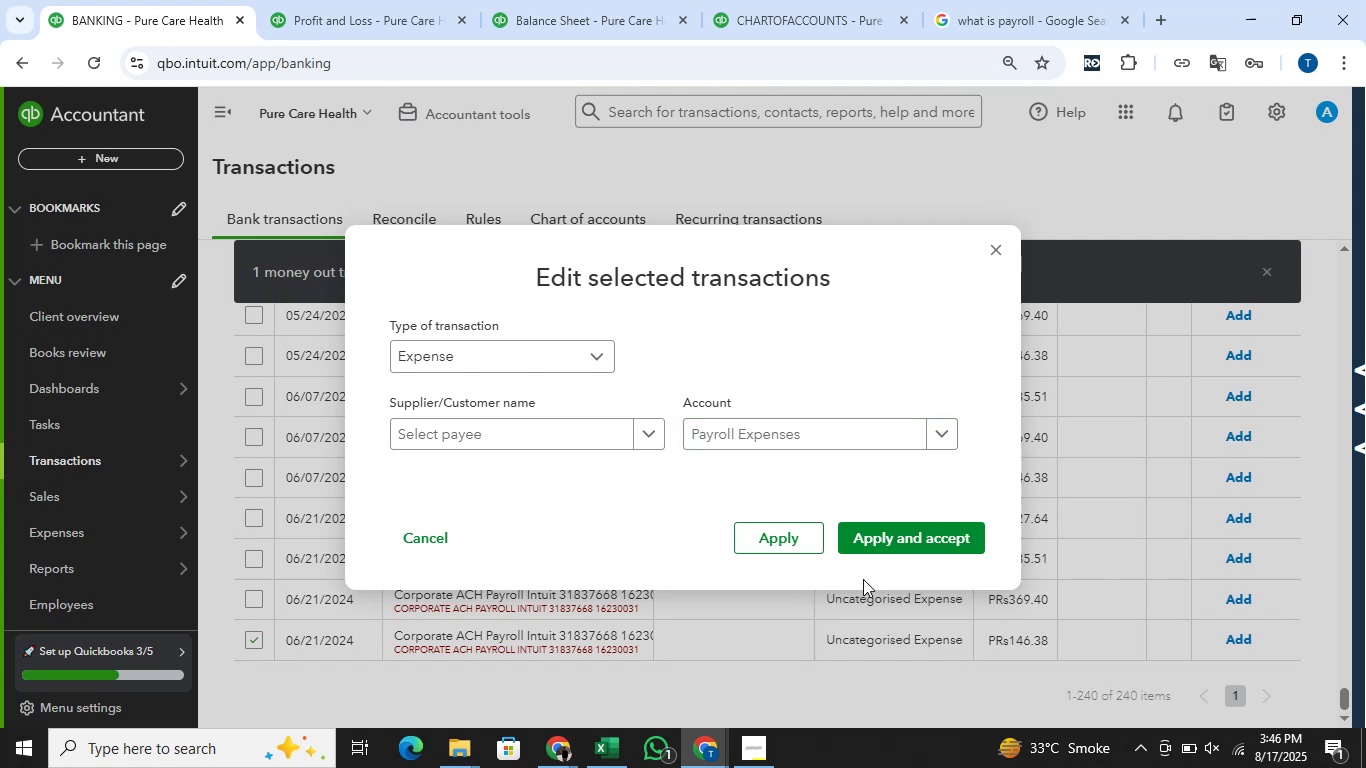 
left_click([908, 535])
 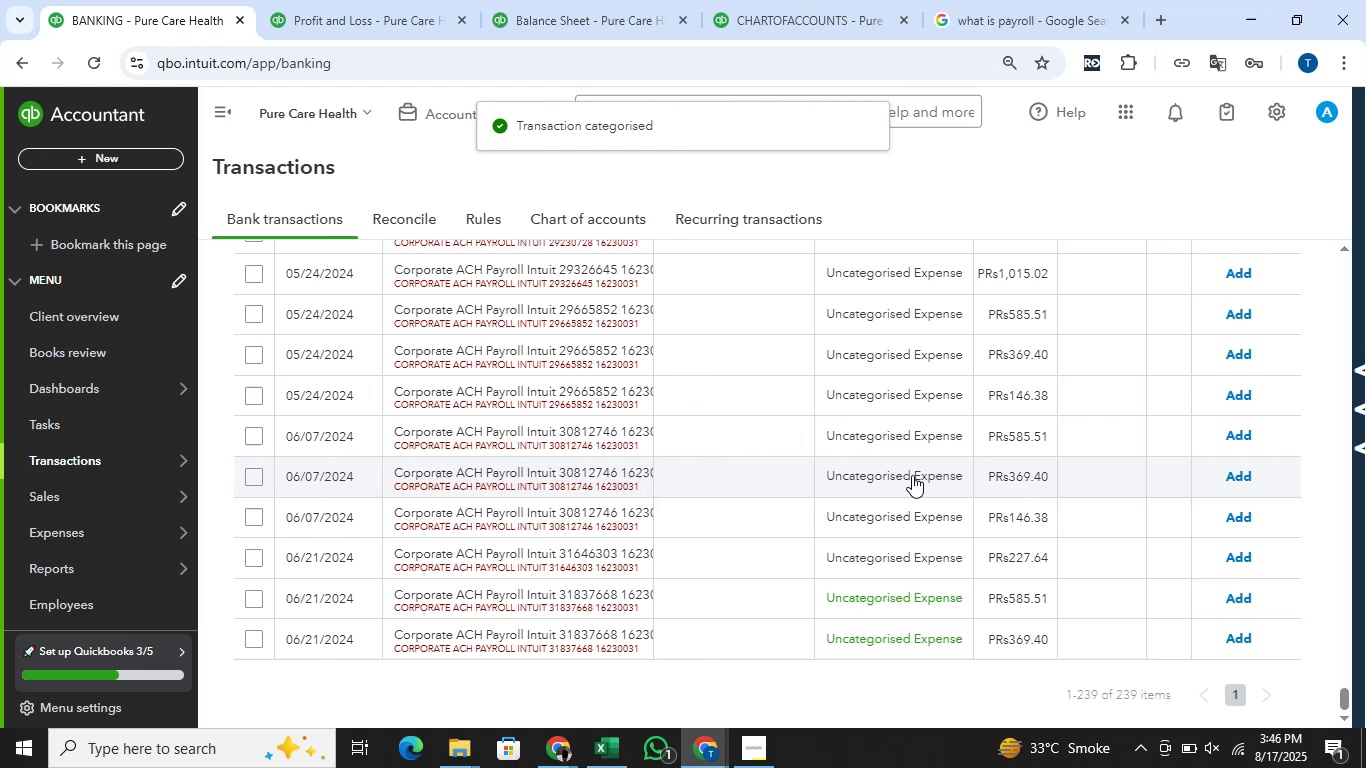 
wait(14.24)
 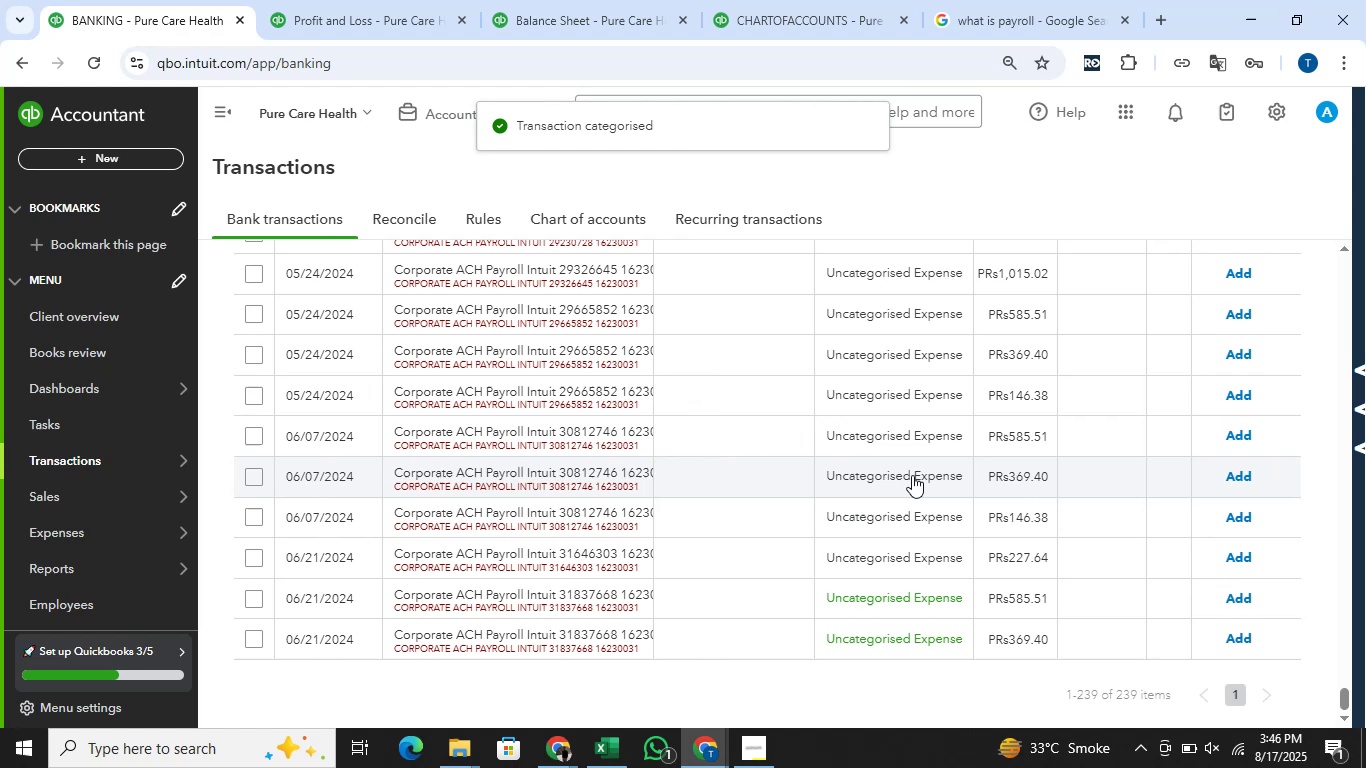 
scroll: coordinate [1122, 338], scroll_direction: up, amount: 2.0
 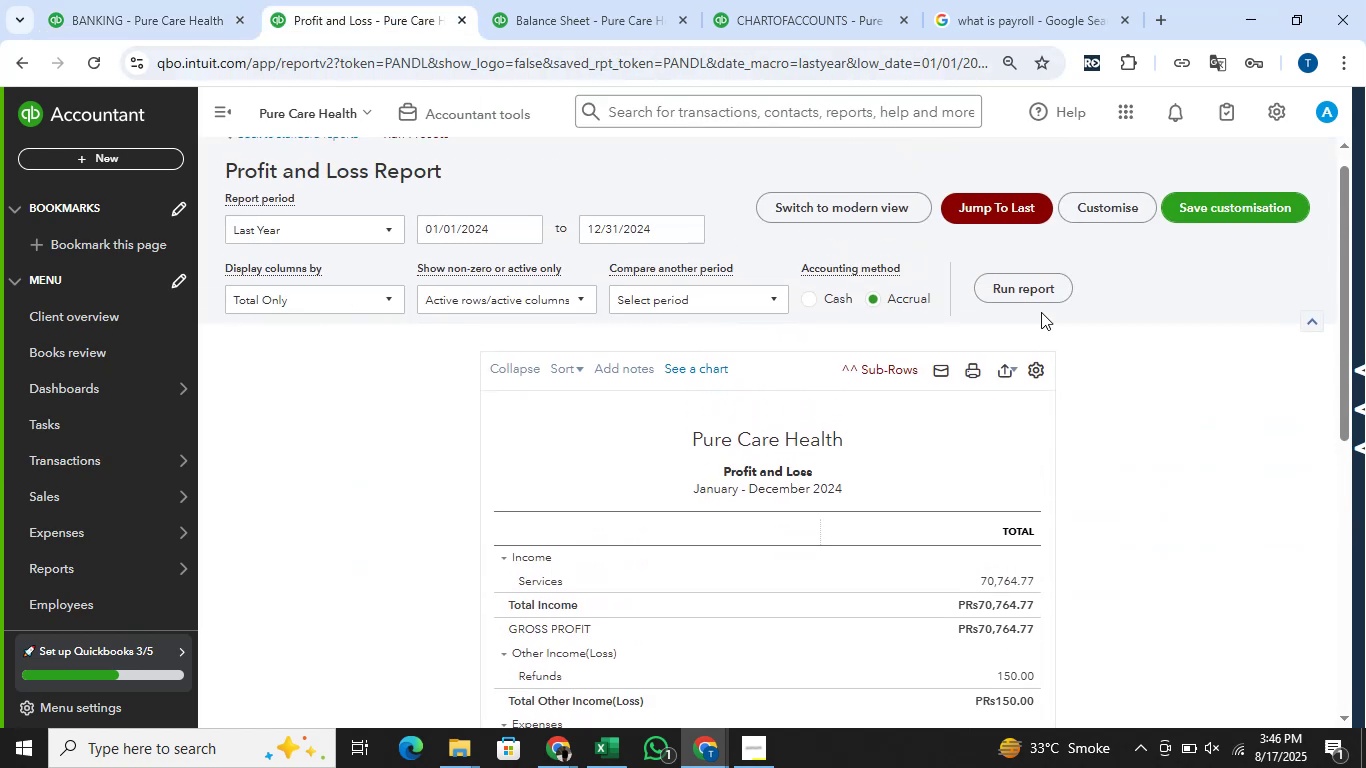 
left_click([1039, 297])
 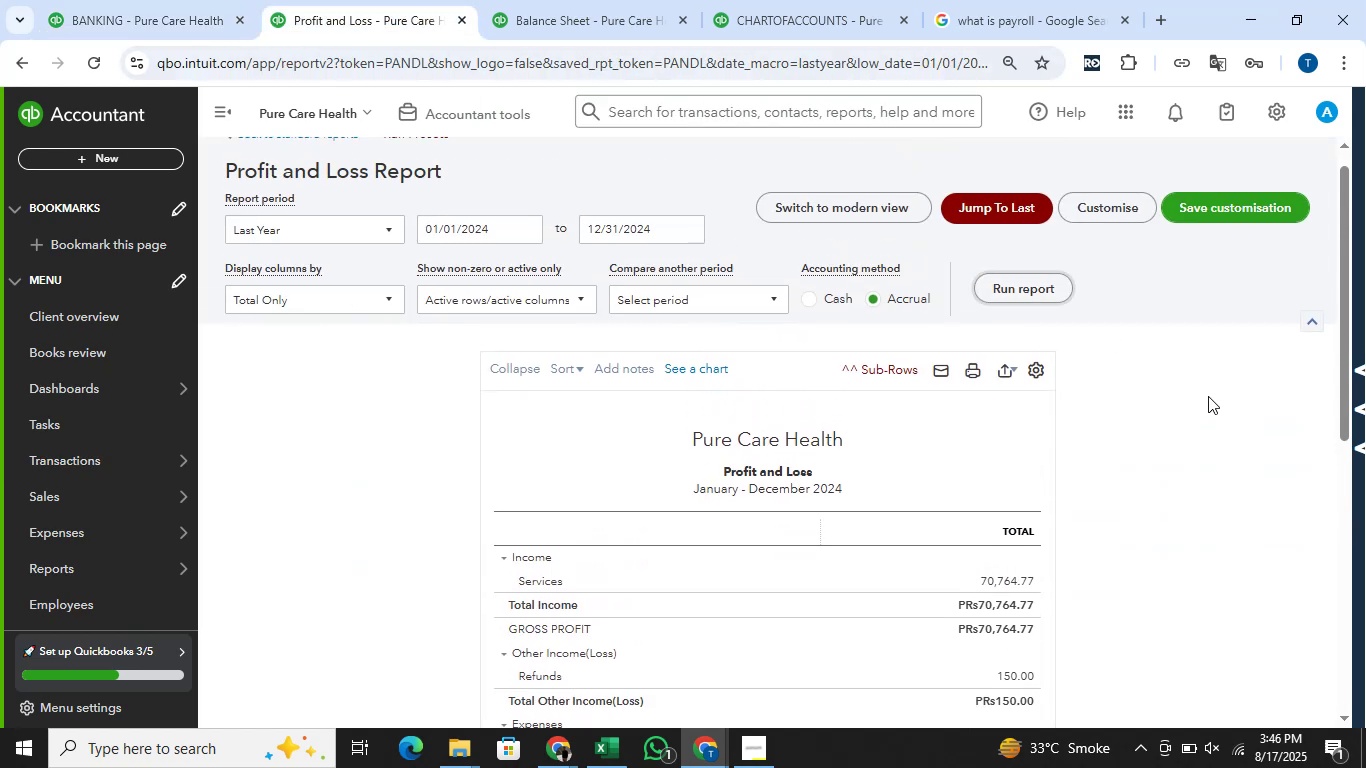 
scroll: coordinate [1207, 396], scroll_direction: down, amount: 1.0
 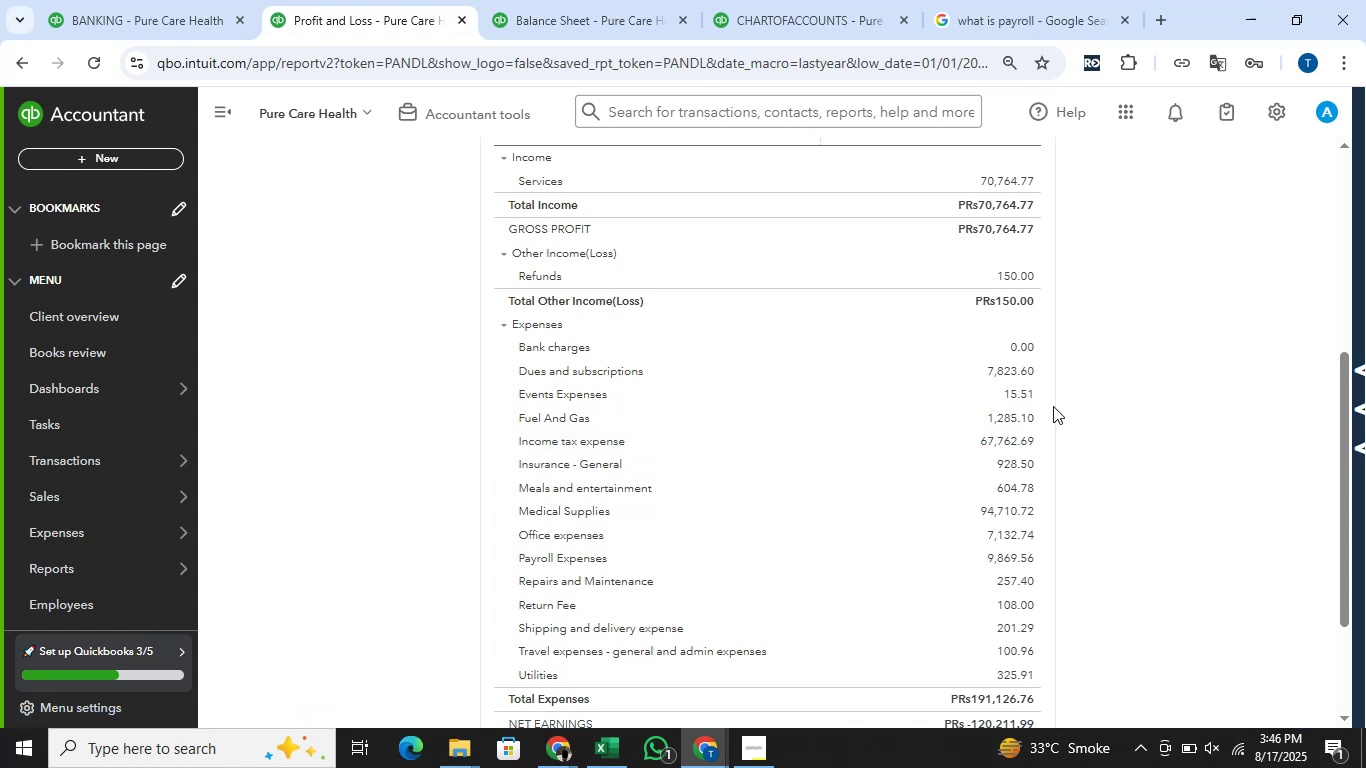 
wait(18.95)
 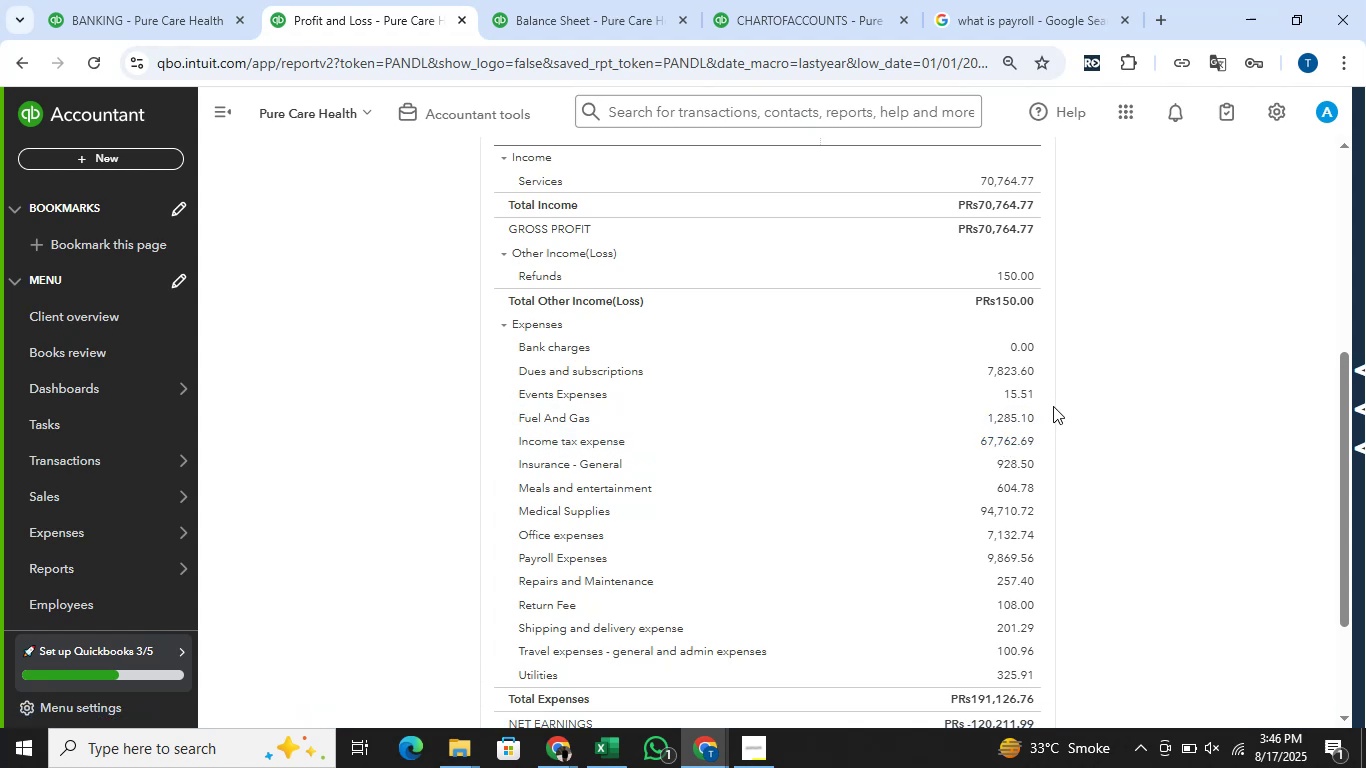 
scroll: coordinate [1117, 382], scroll_direction: down, amount: 1.0
 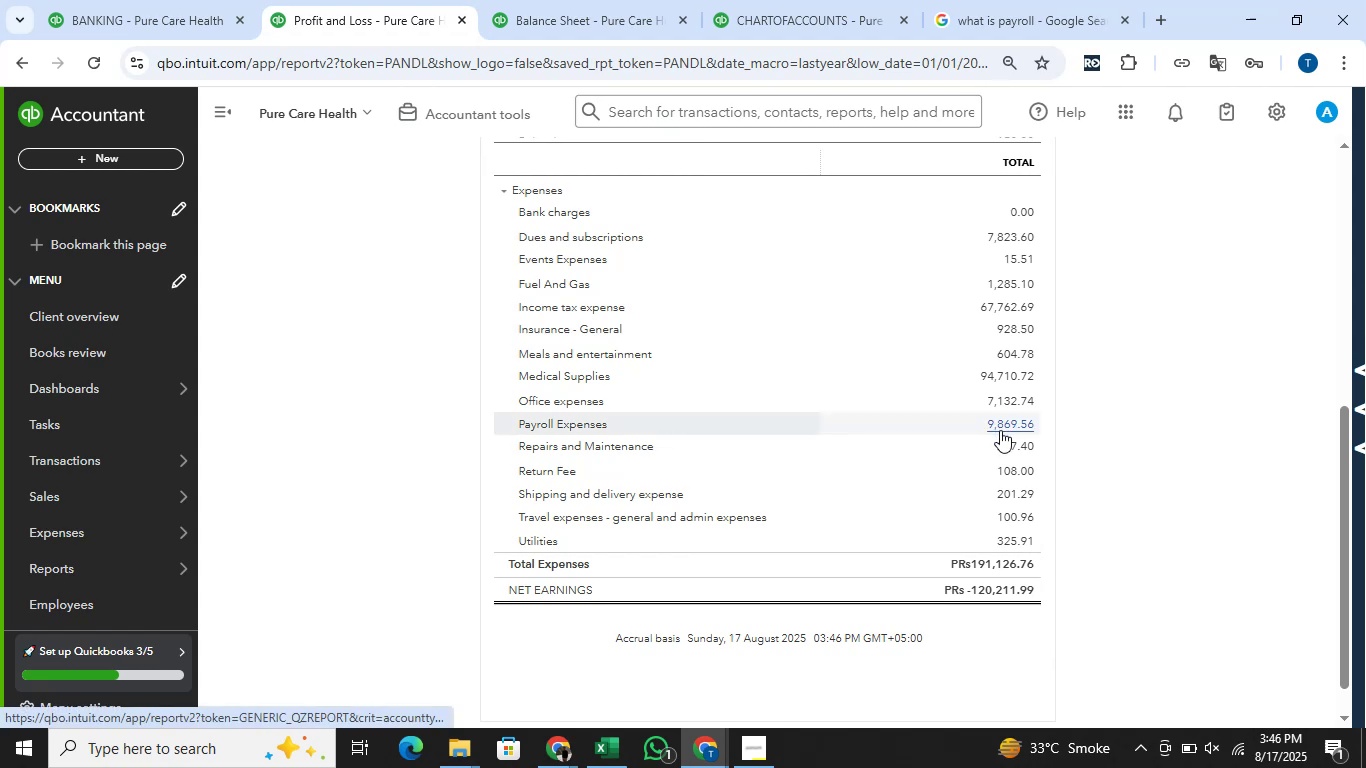 
scroll: coordinate [1115, 503], scroll_direction: up, amount: 6.0
 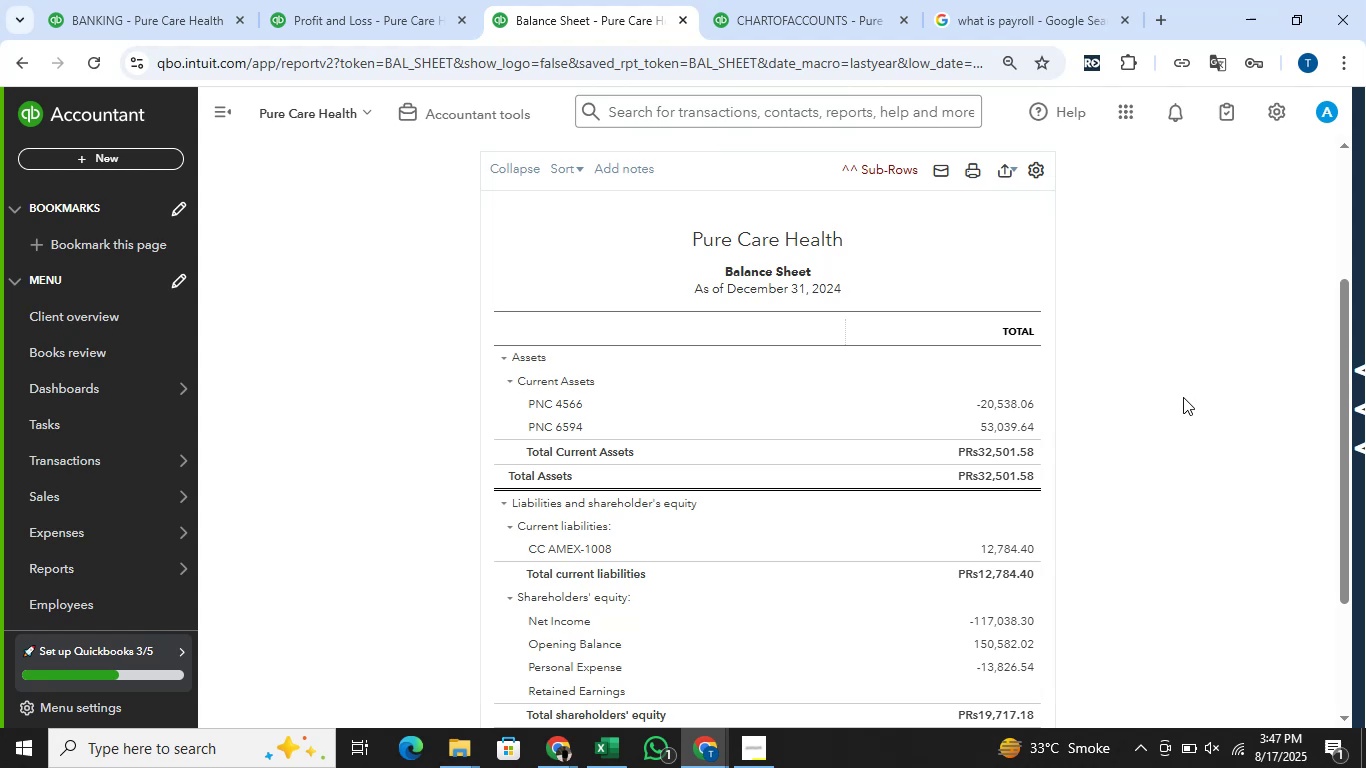 
wait(21.05)
 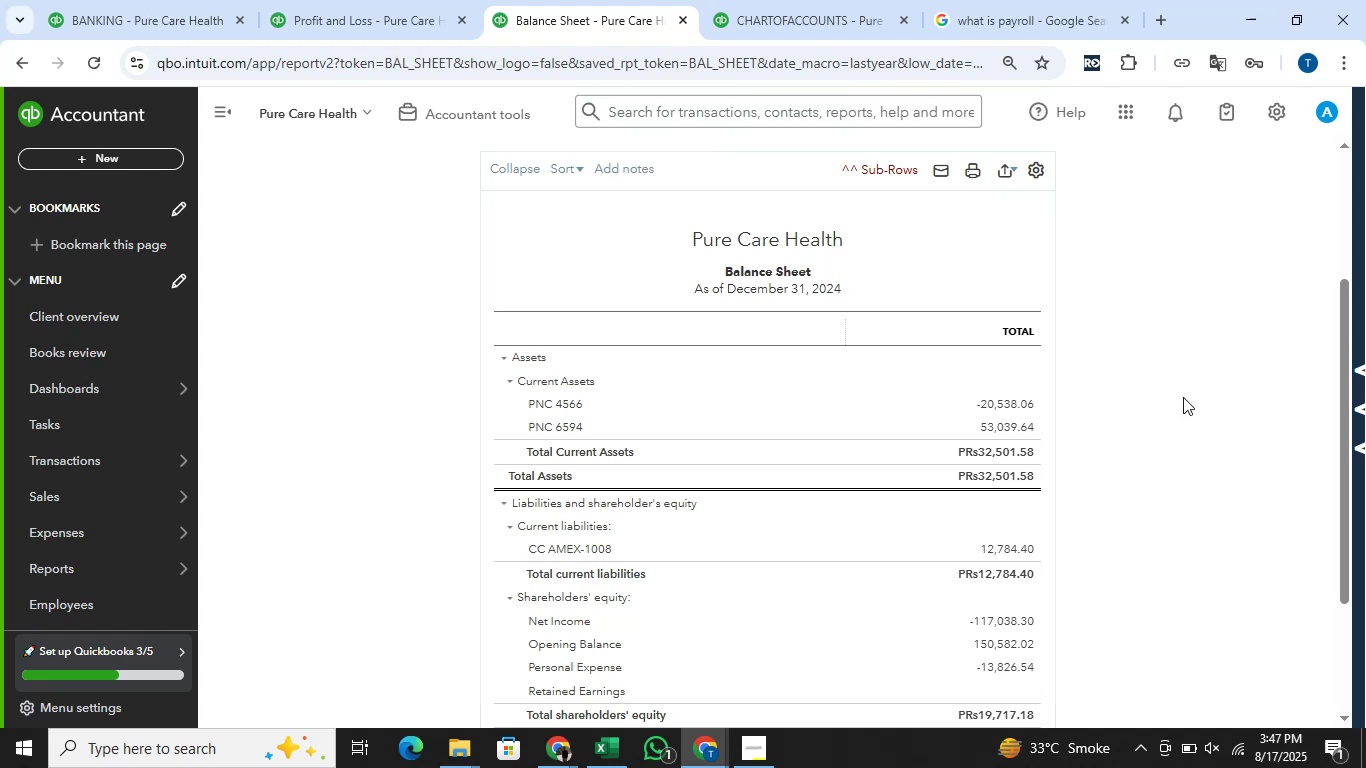 
scroll: coordinate [1214, 404], scroll_direction: down, amount: 1.0
 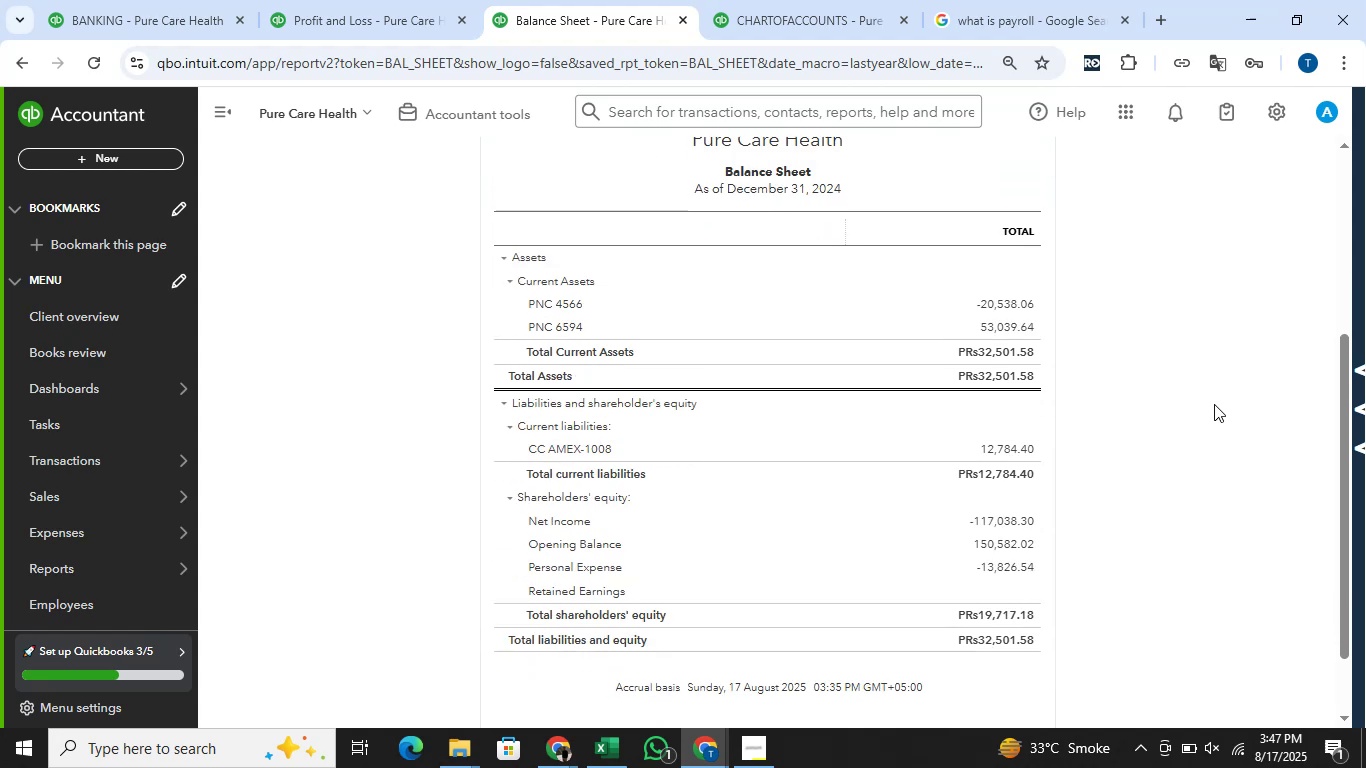 
scroll: coordinate [1214, 401], scroll_direction: up, amount: 1.0
 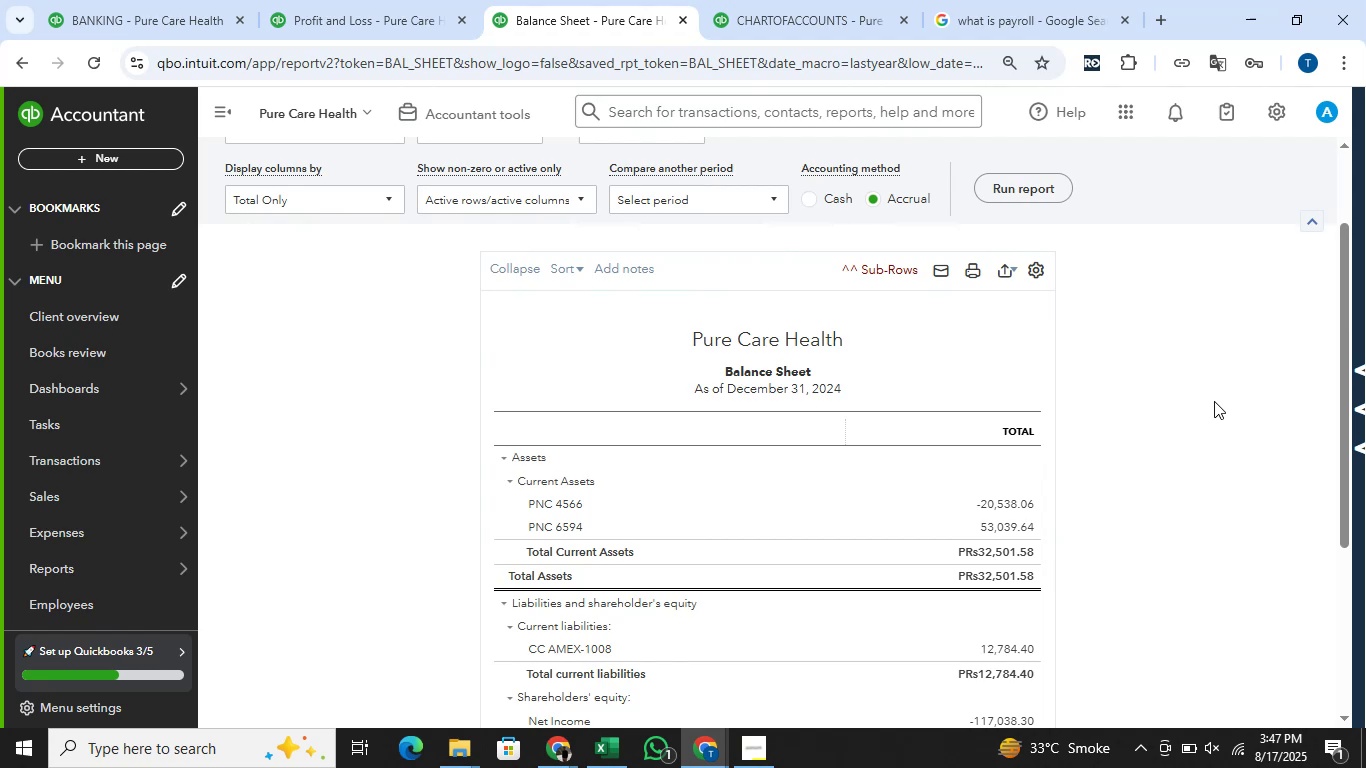 
wait(5.18)
 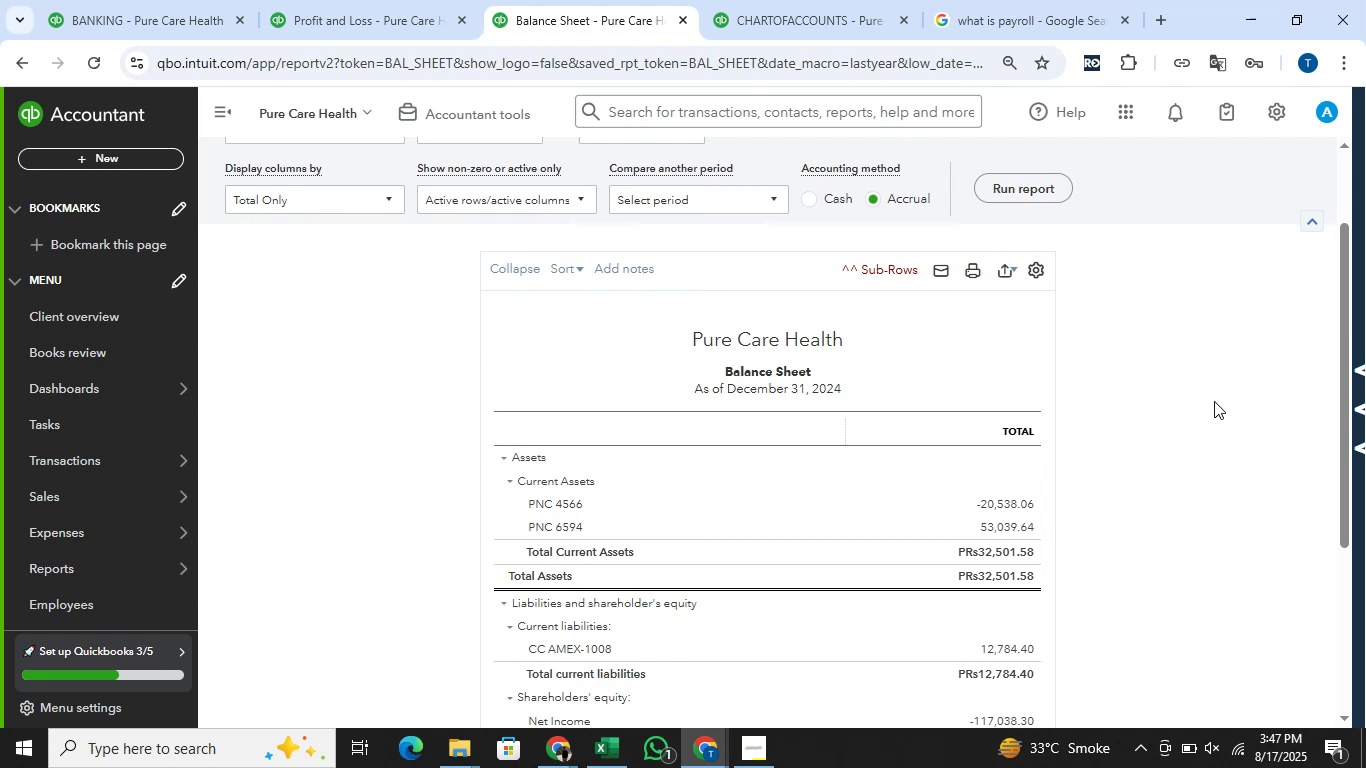 
scroll: coordinate [1214, 401], scroll_direction: up, amount: 1.0
 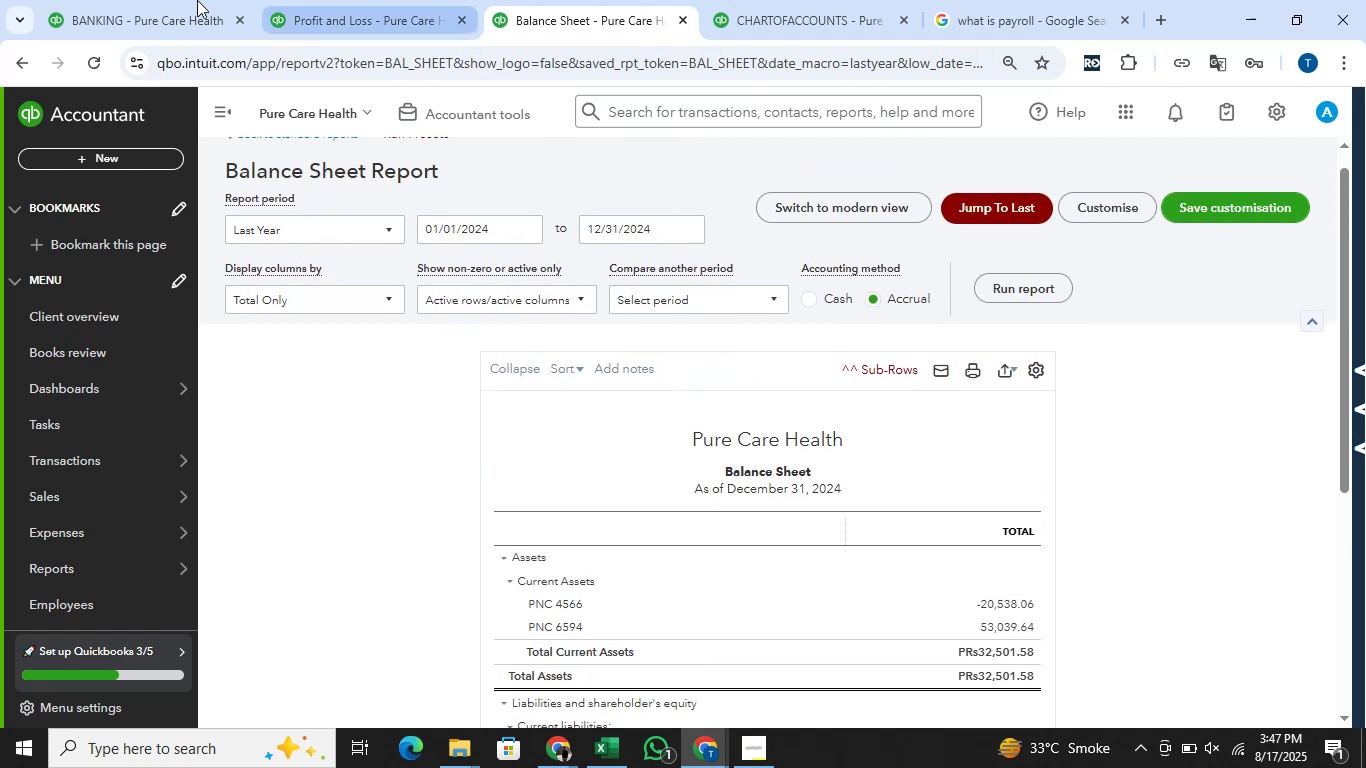 
left_click([112, 0])
 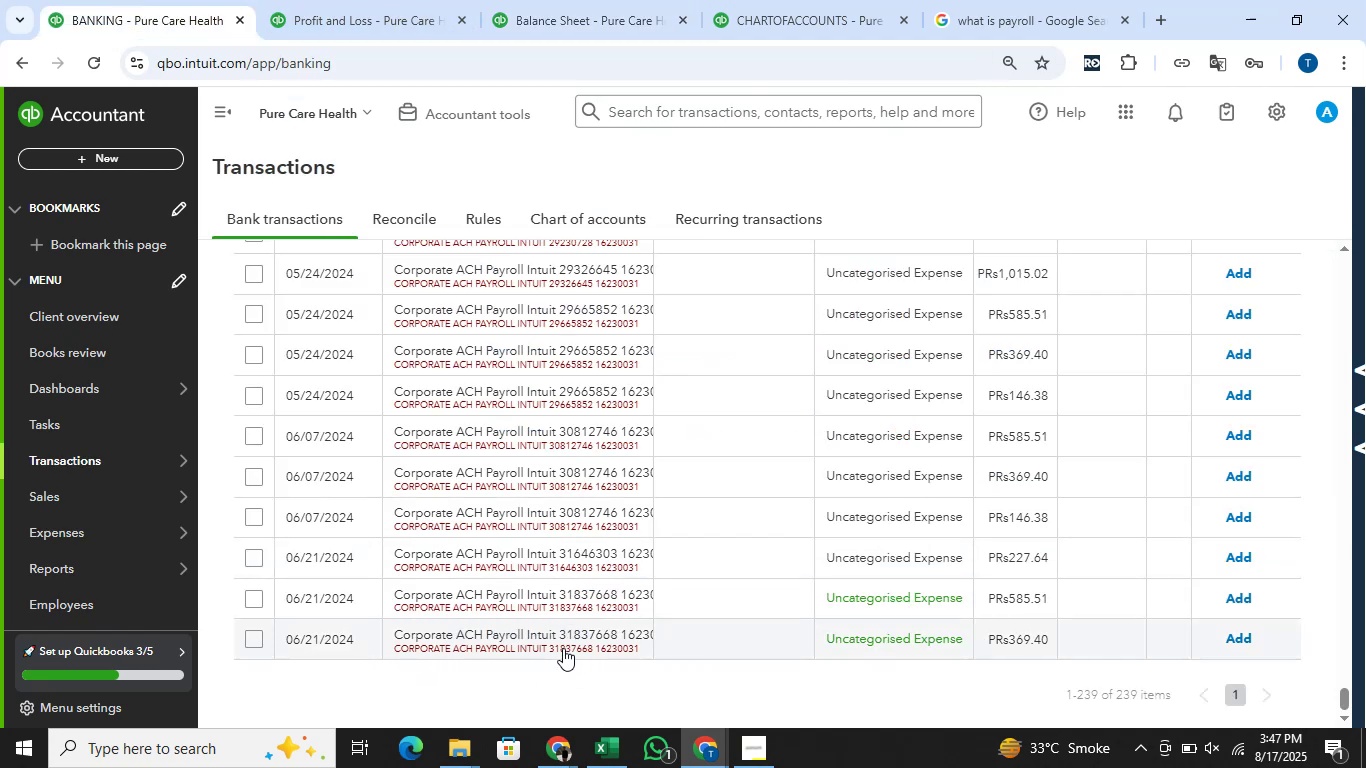 
left_click_drag(start_coordinate=[559, 638], to_coordinate=[395, 630])
 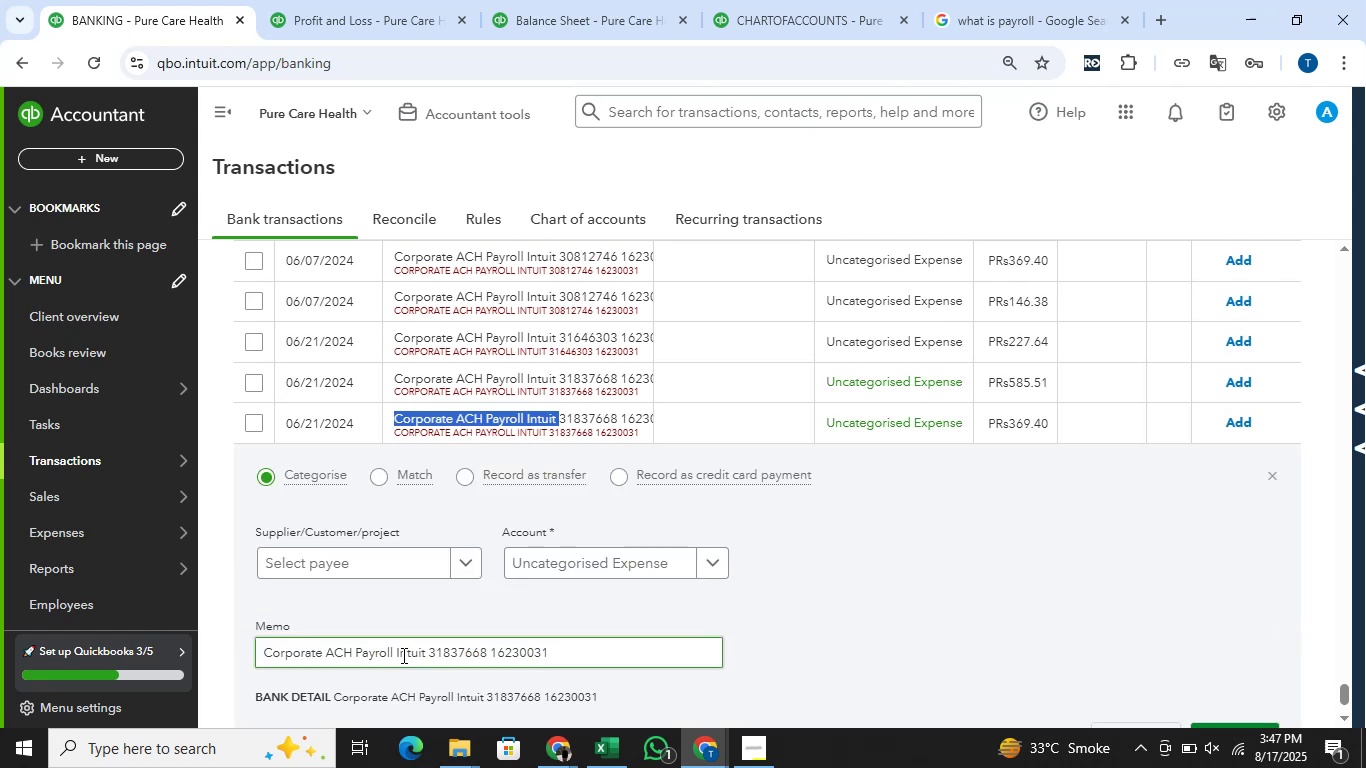 
key(Control+C)
 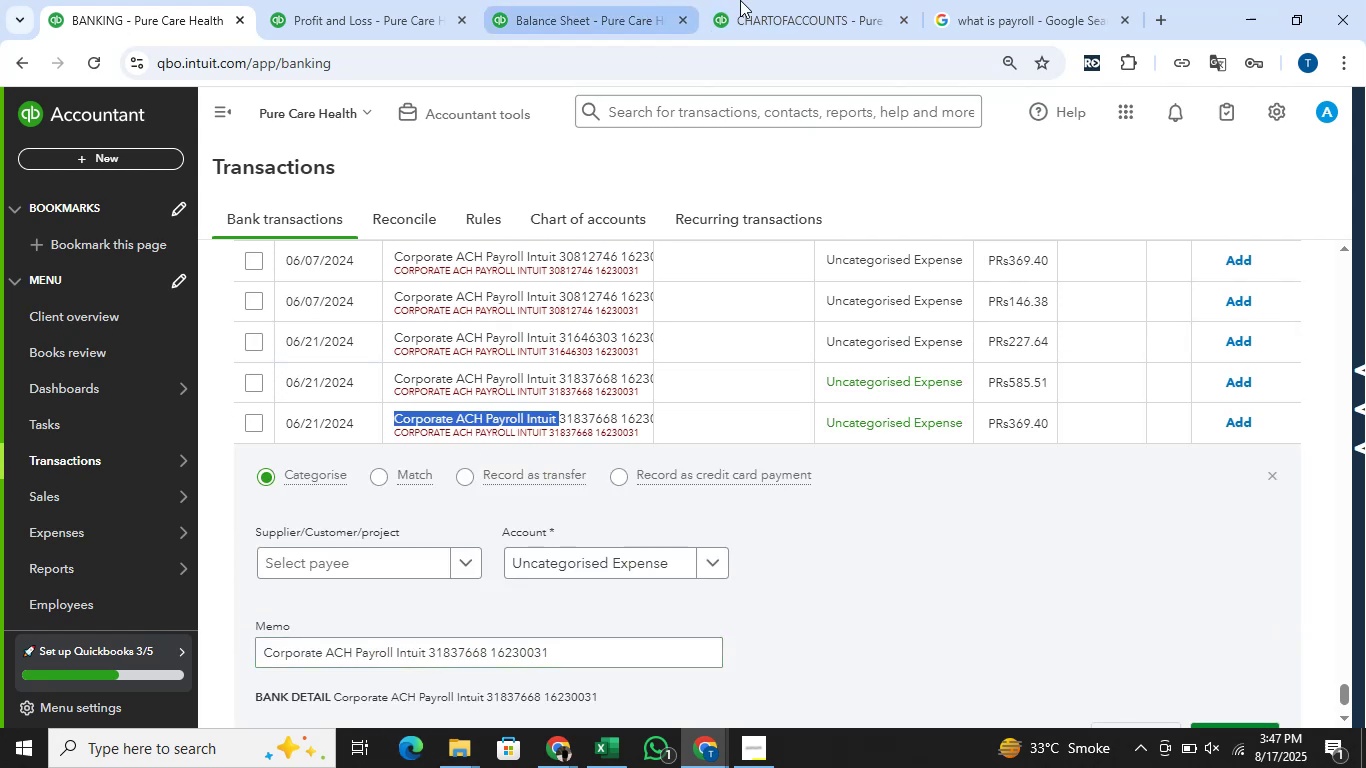 
left_click([981, 0])
 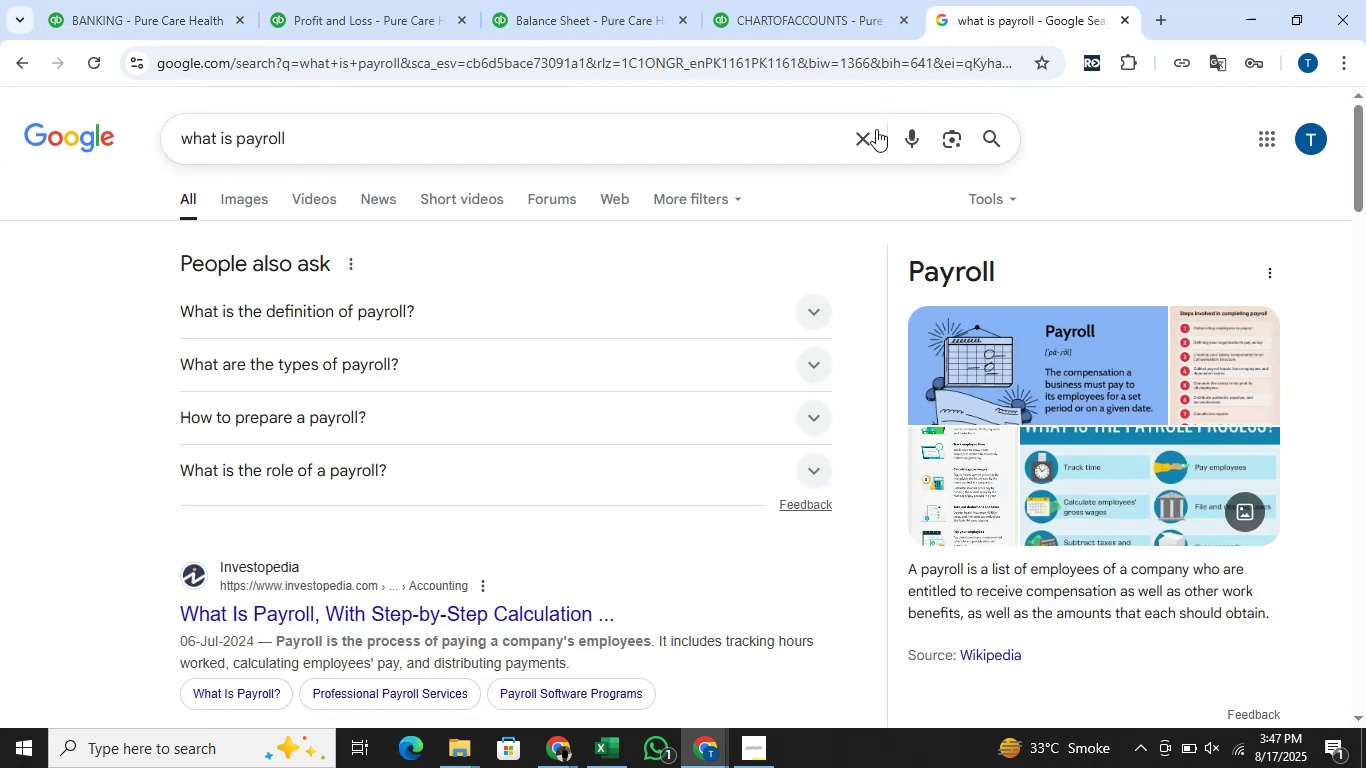 
left_click([864, 136])
 